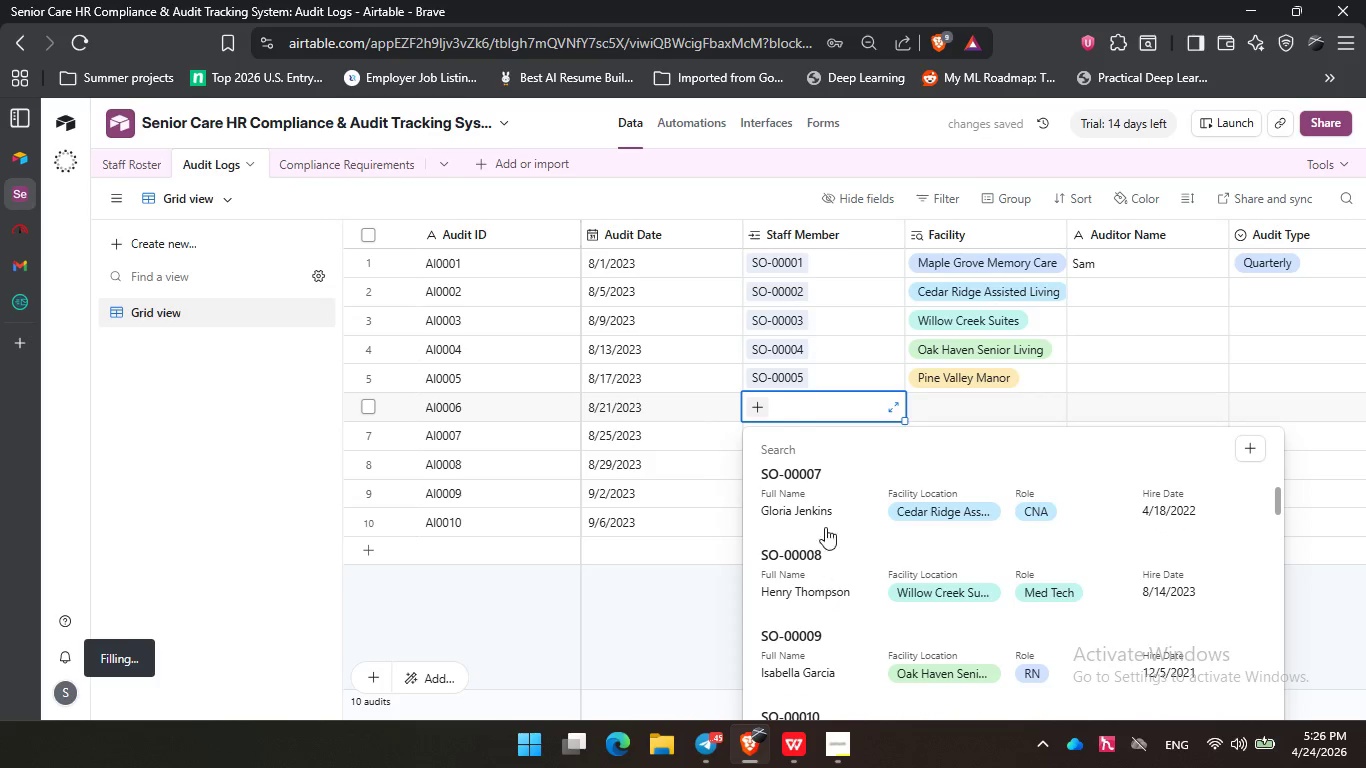 
scroll: coordinate [820, 503], scroll_direction: up, amount: 1.0
 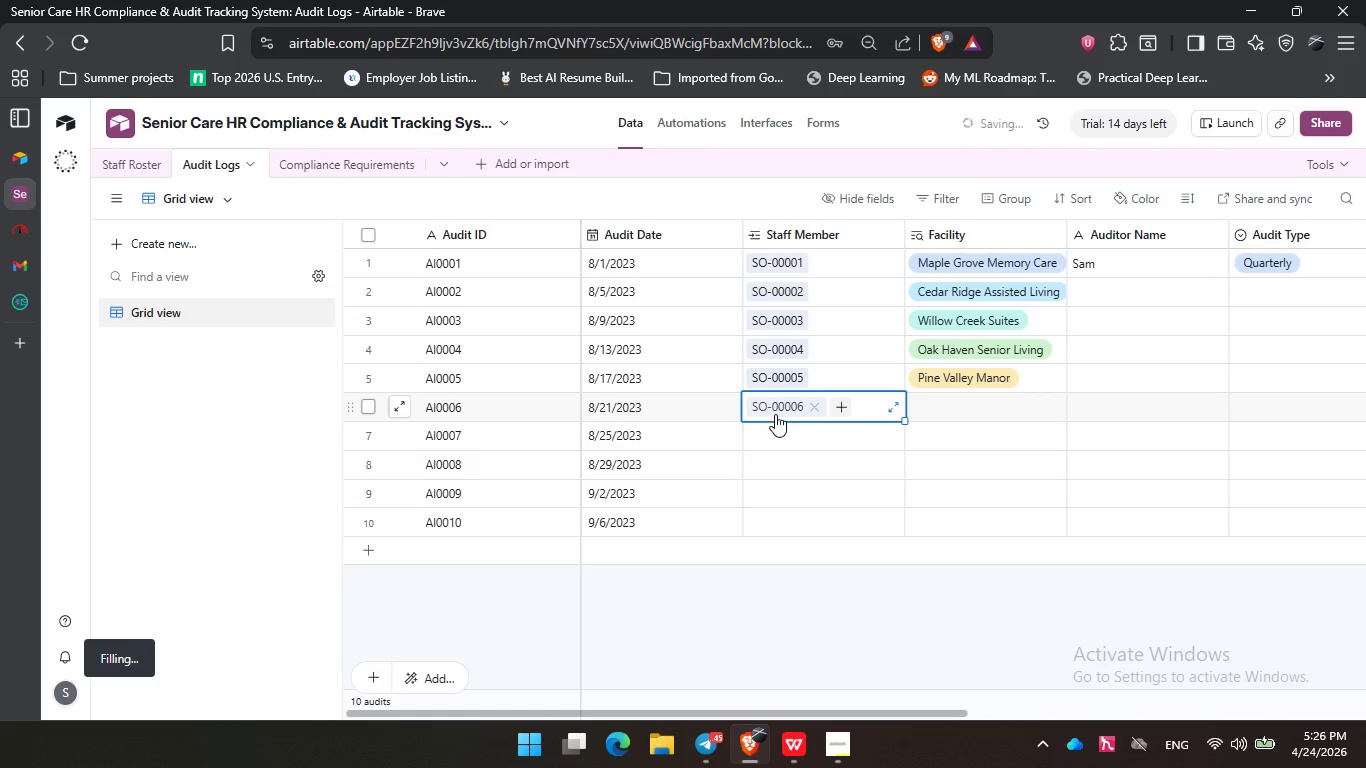 
left_click([779, 428])
 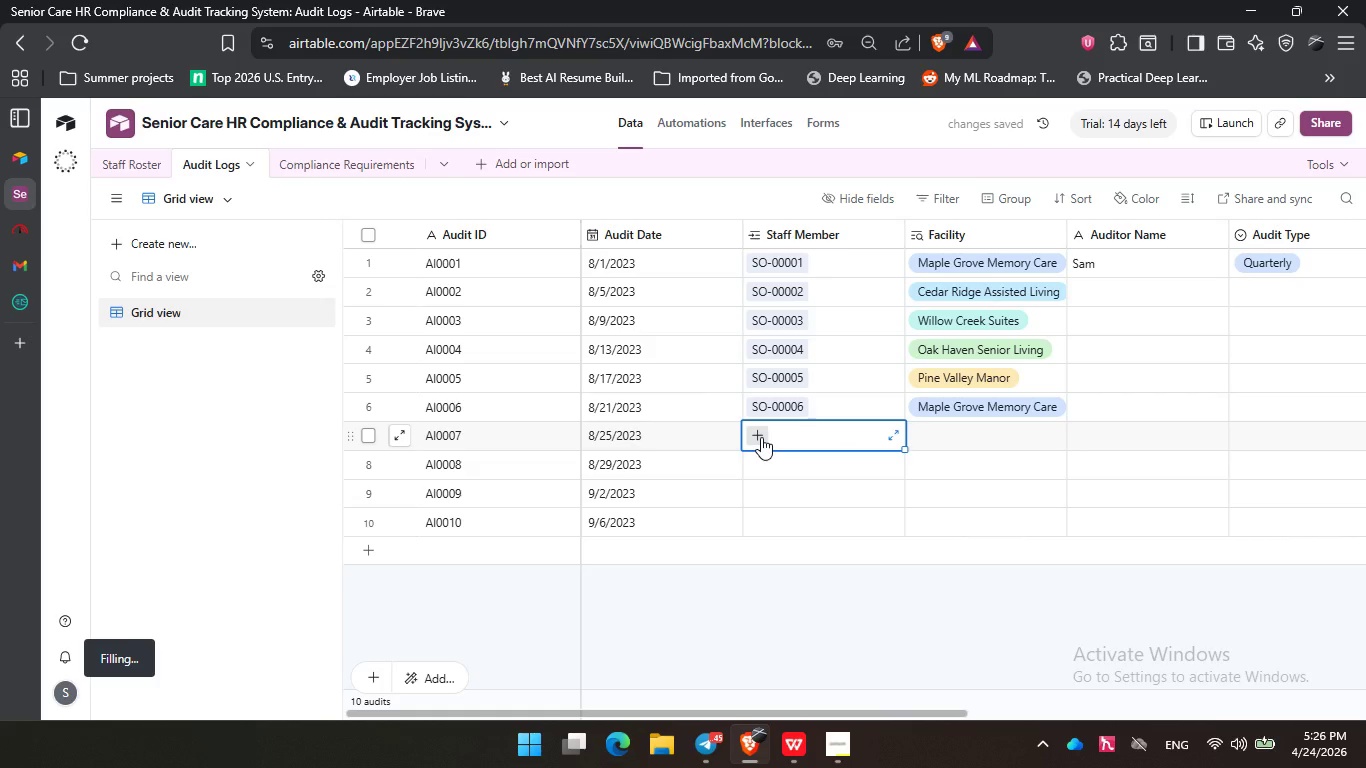 
left_click([761, 437])
 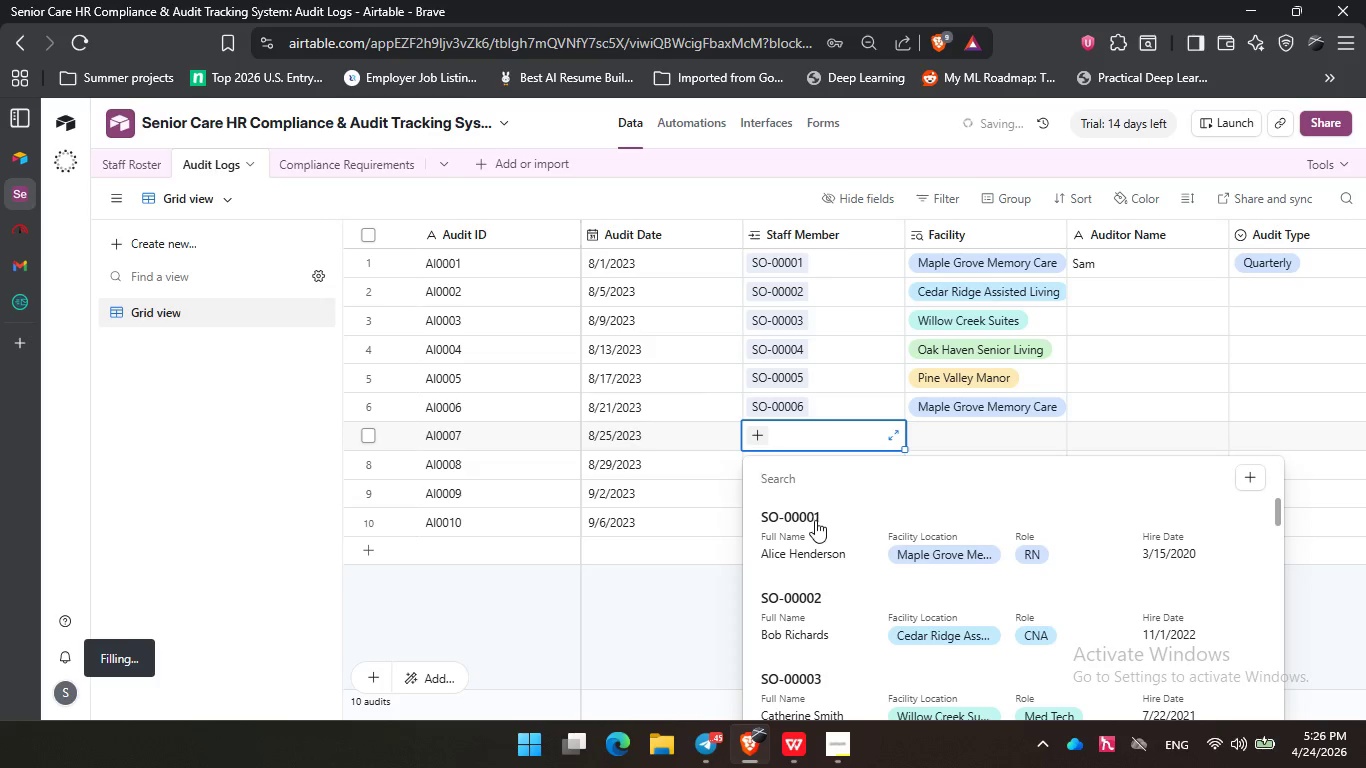 
scroll: coordinate [816, 524], scroll_direction: down, amount: 5.0
 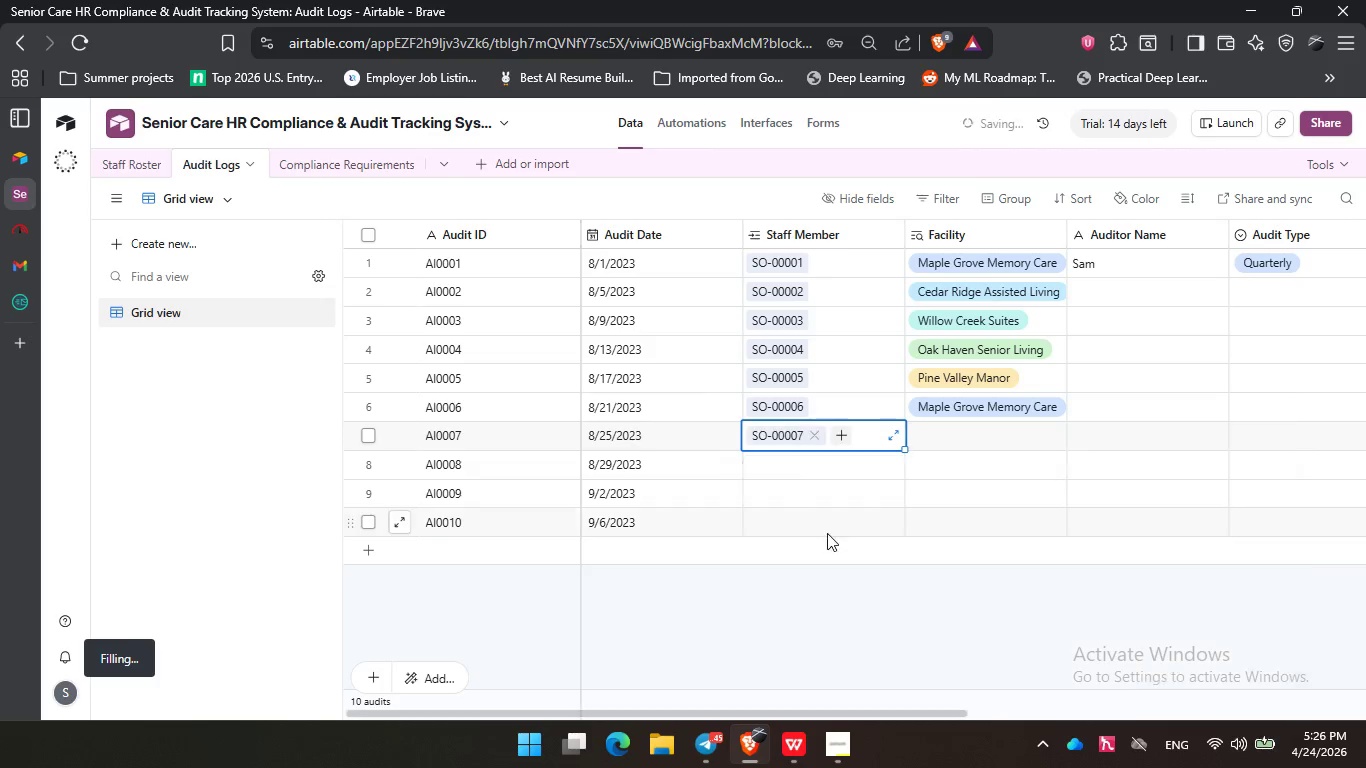 
double_click([772, 458])
 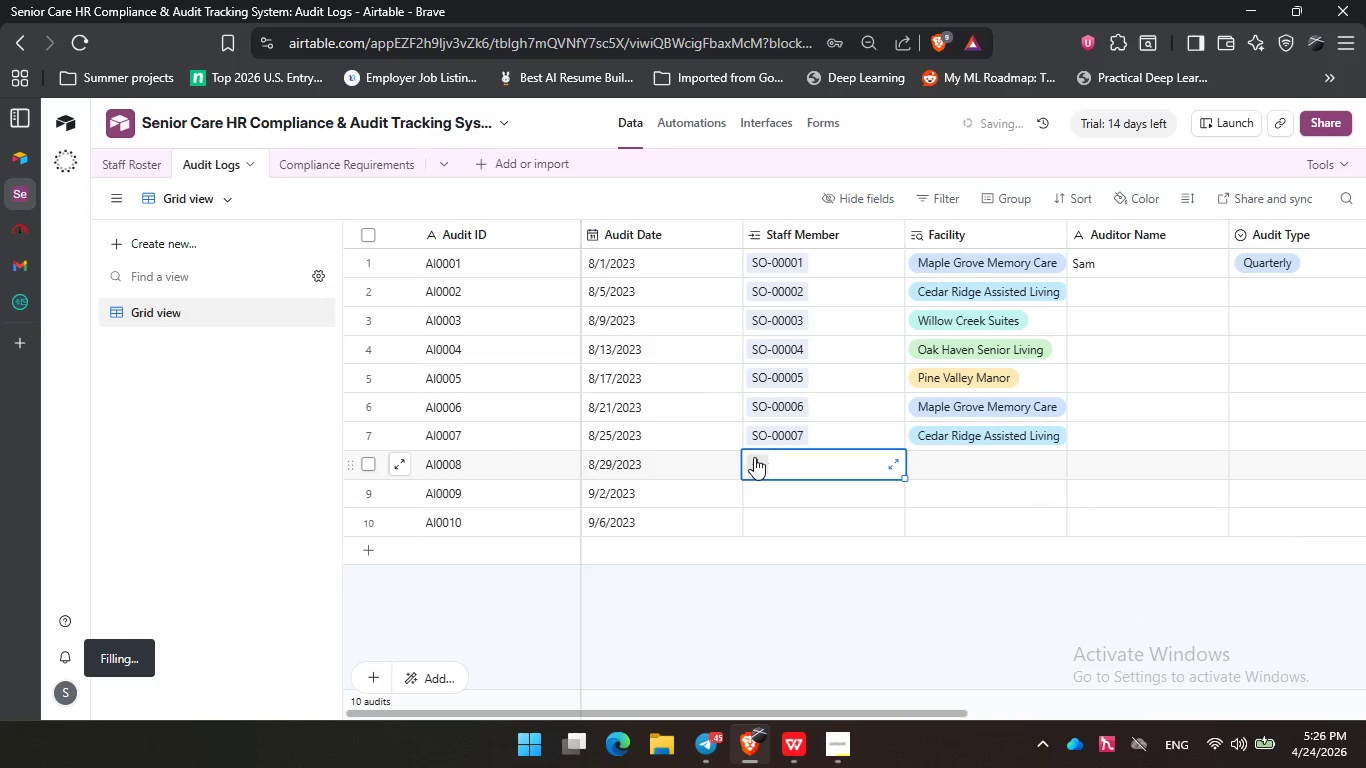 
triple_click([754, 457])
 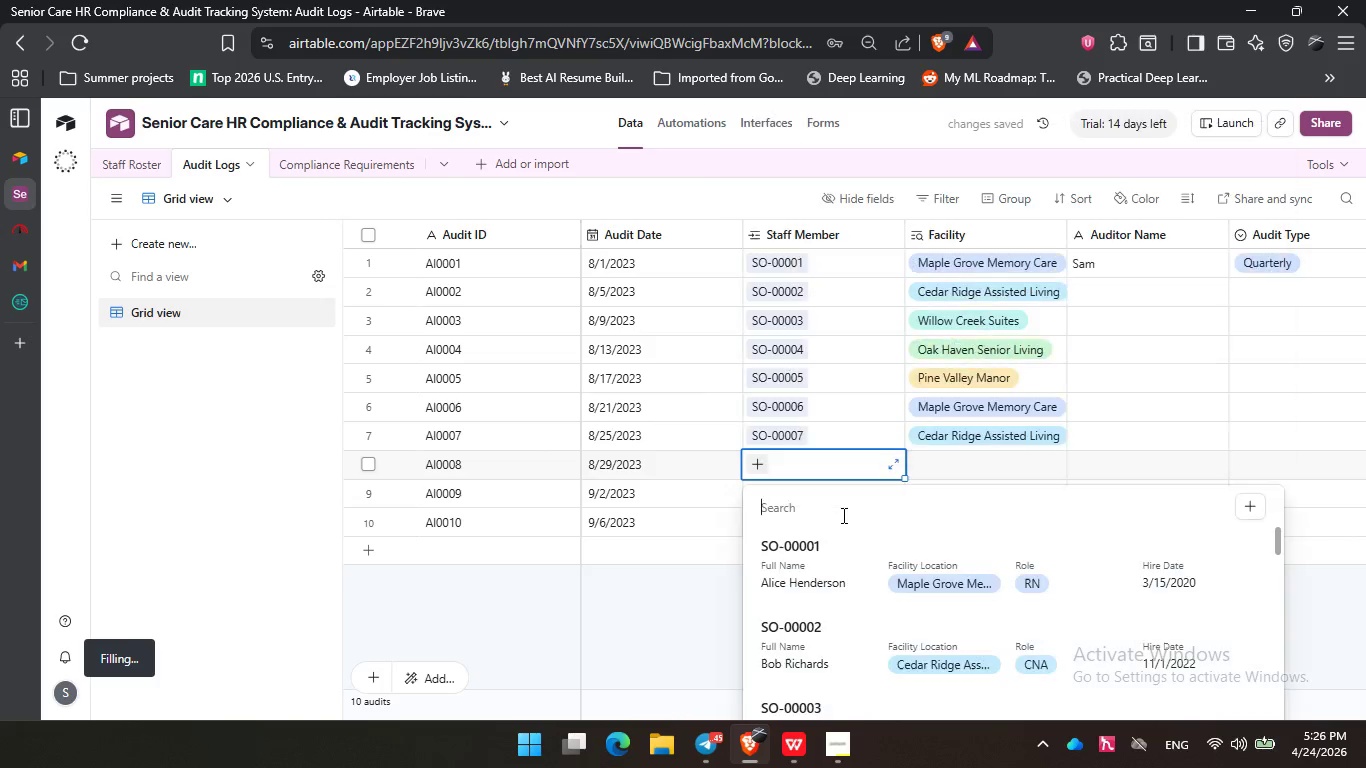 
scroll: coordinate [854, 558], scroll_direction: down, amount: 4.0
 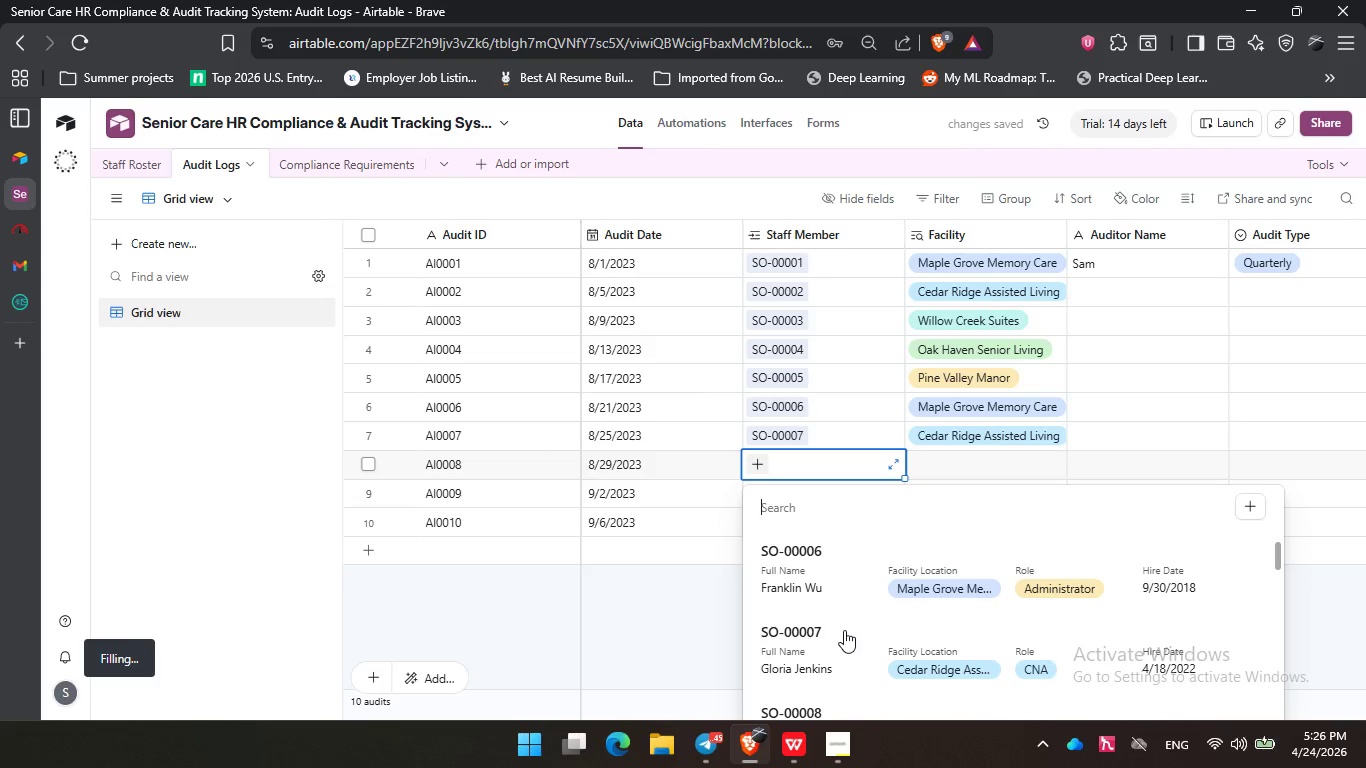 
left_click([841, 632])
 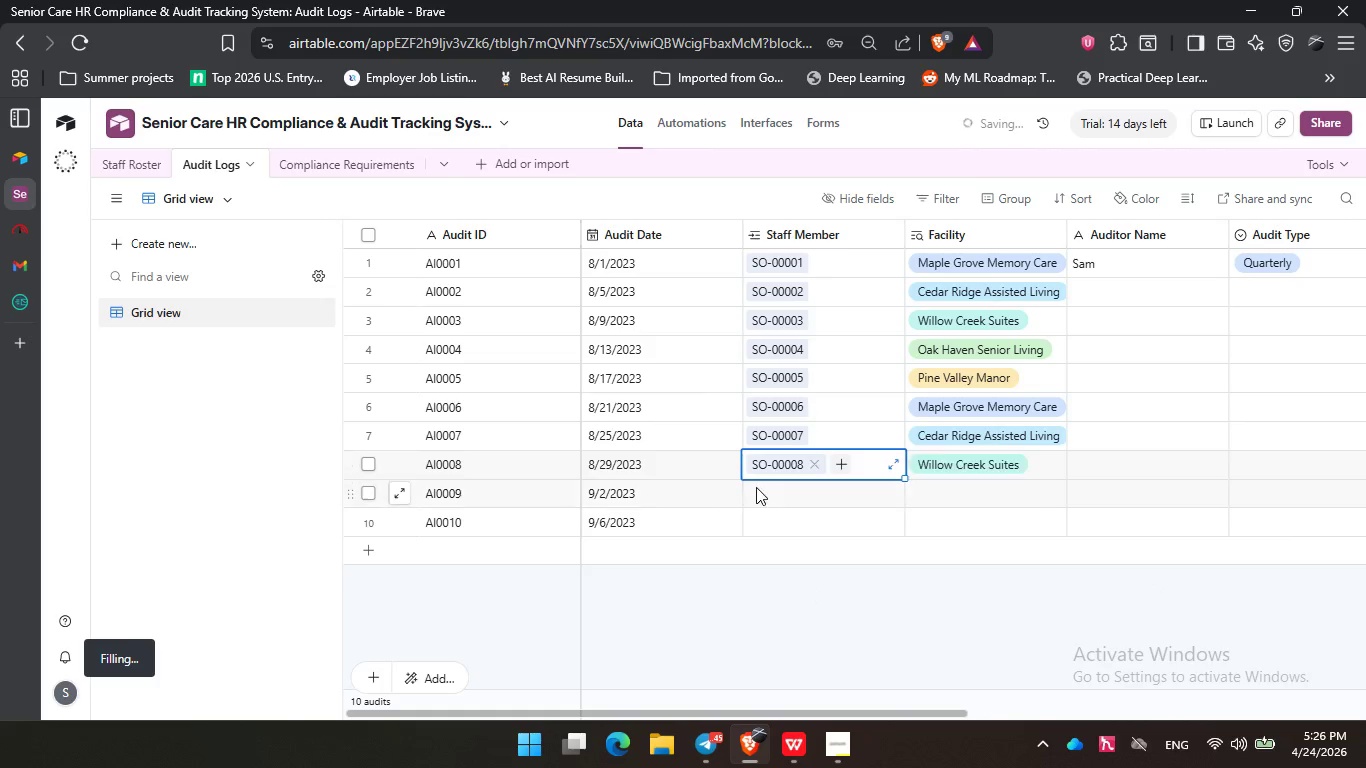 
scroll: coordinate [844, 630], scroll_direction: down, amount: 1.0
 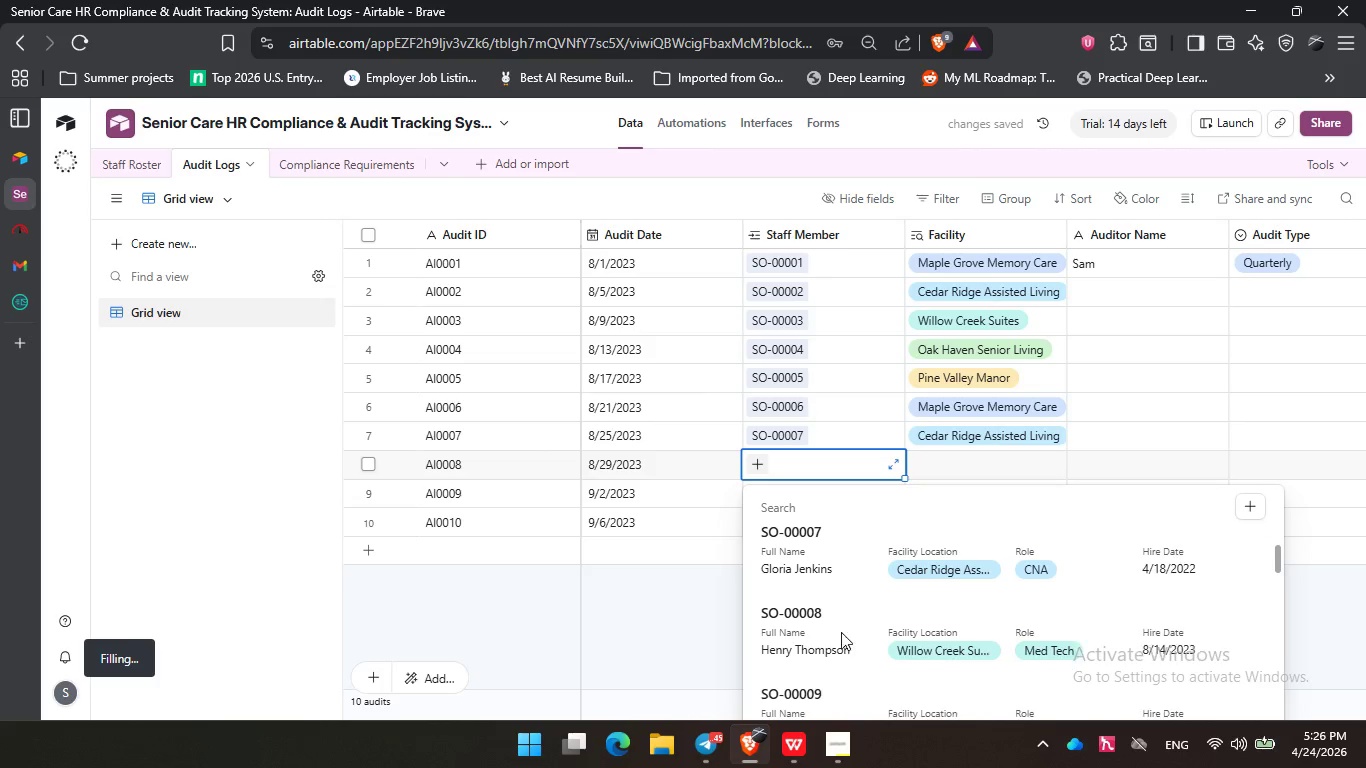 
double_click([758, 491])
 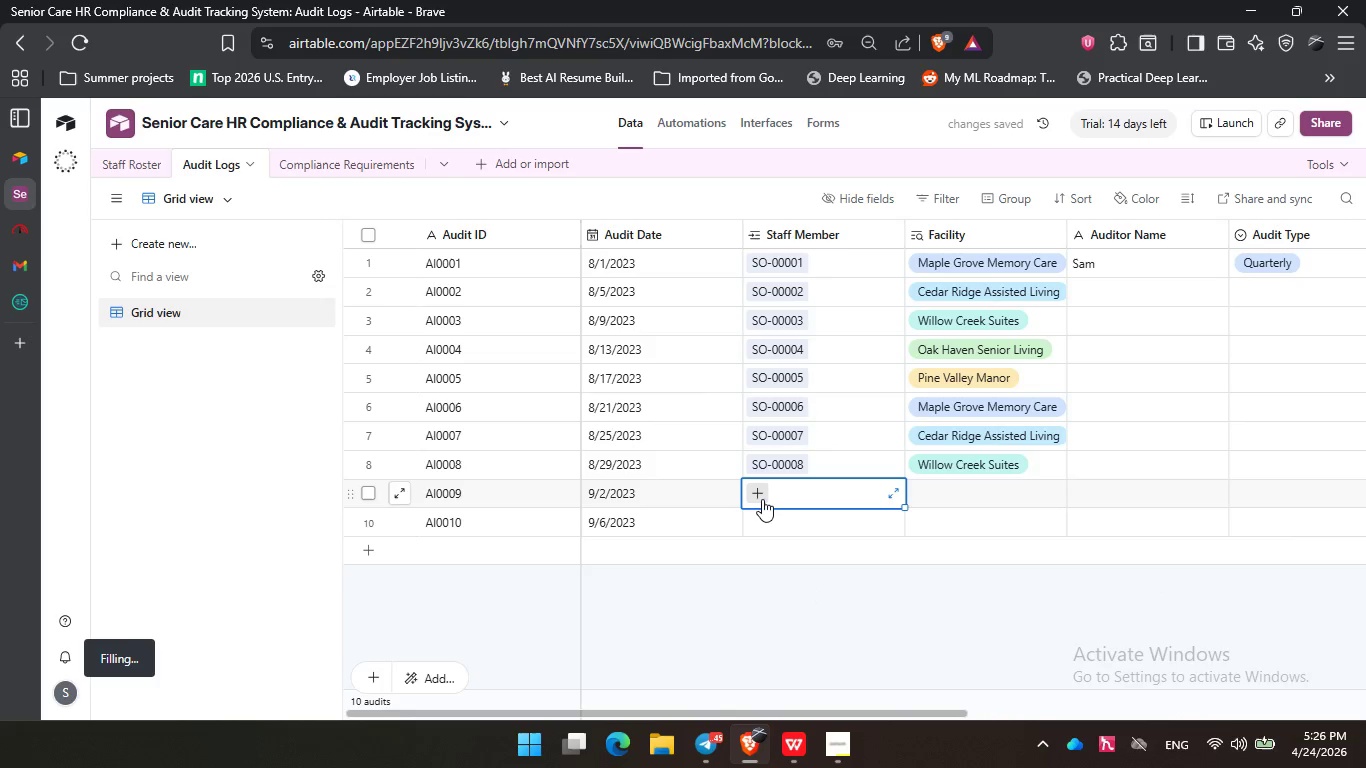 
triple_click([762, 499])
 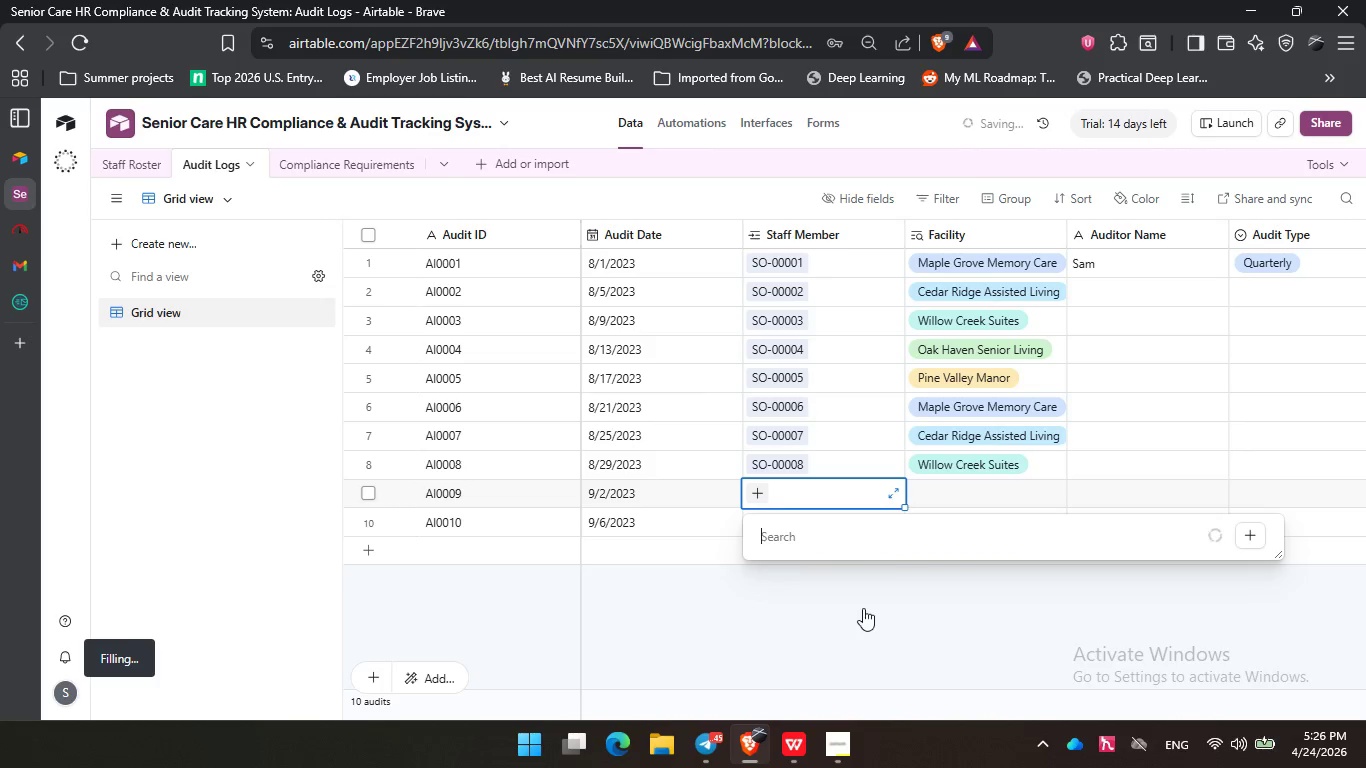 
scroll: coordinate [863, 646], scroll_direction: down, amount: 7.0
 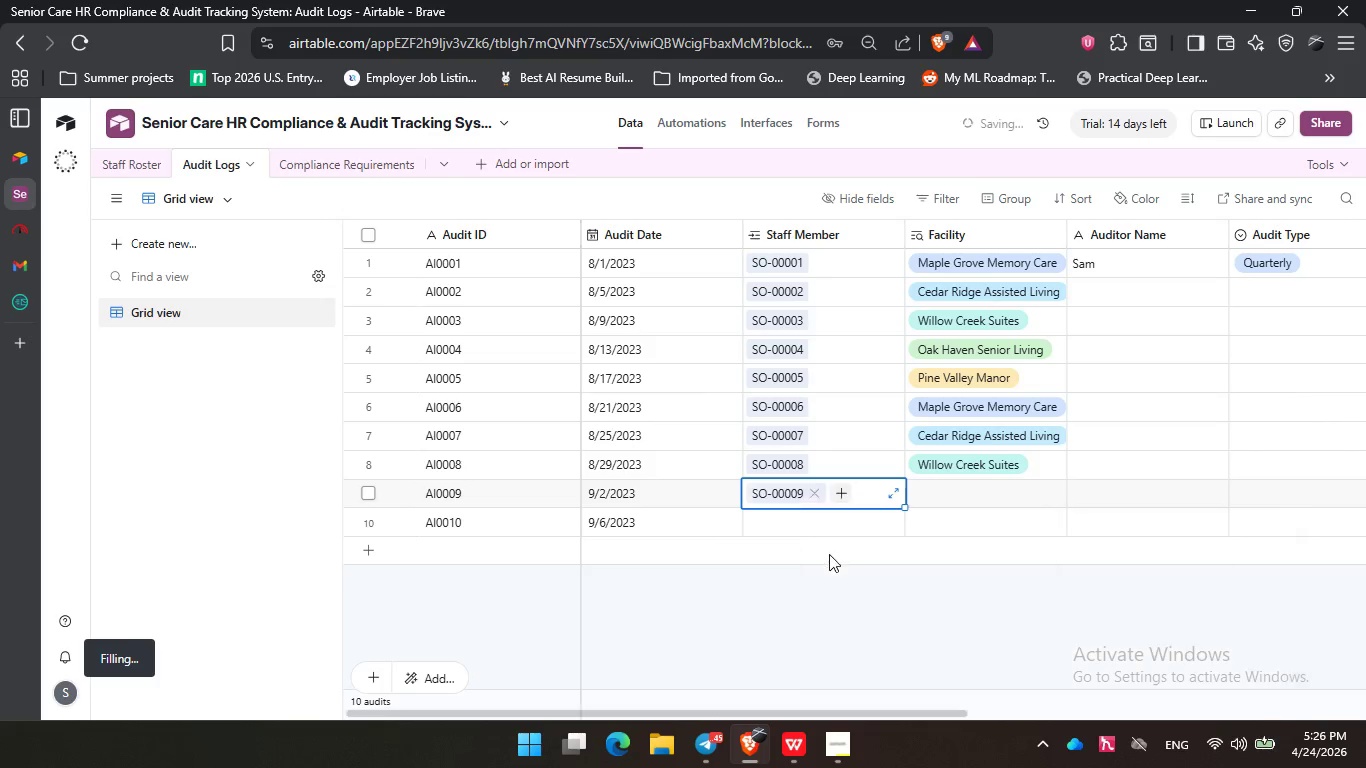 
double_click([783, 517])
 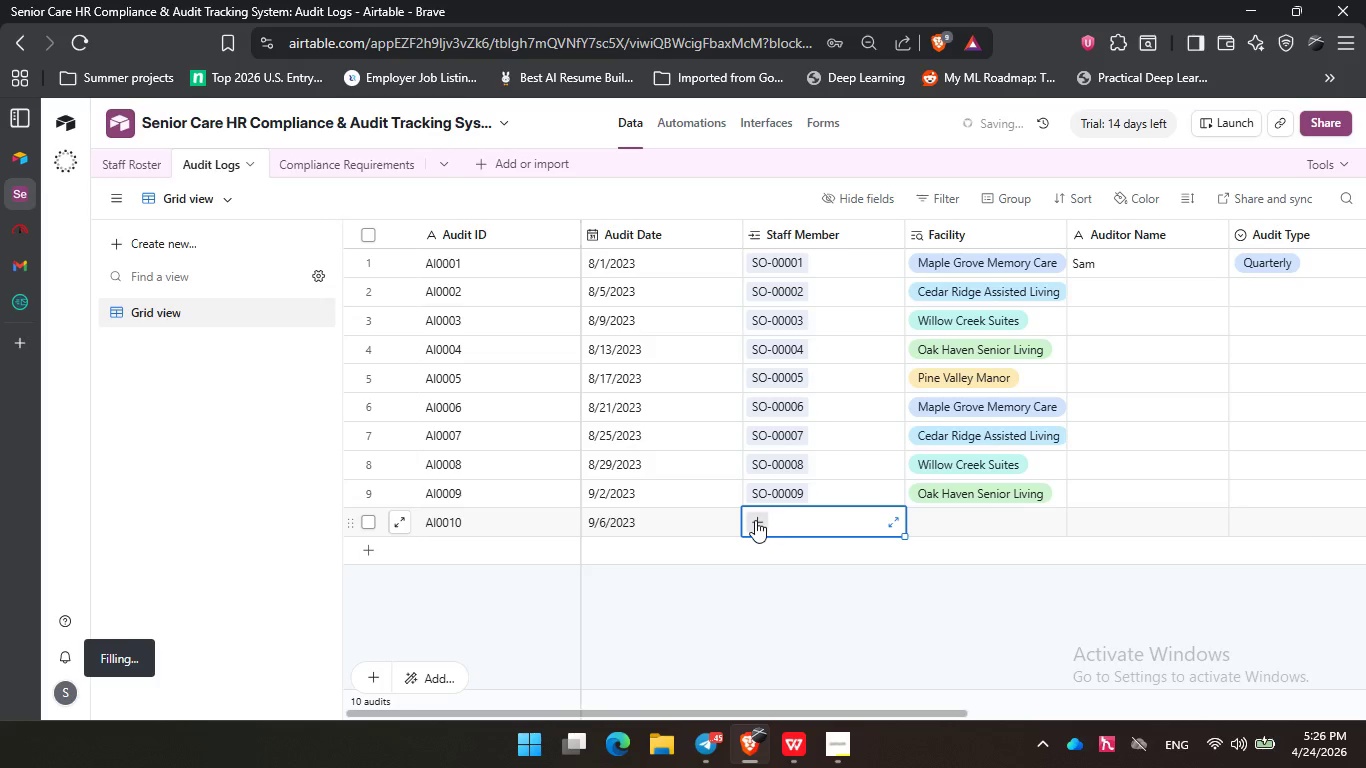 
triple_click([755, 520])
 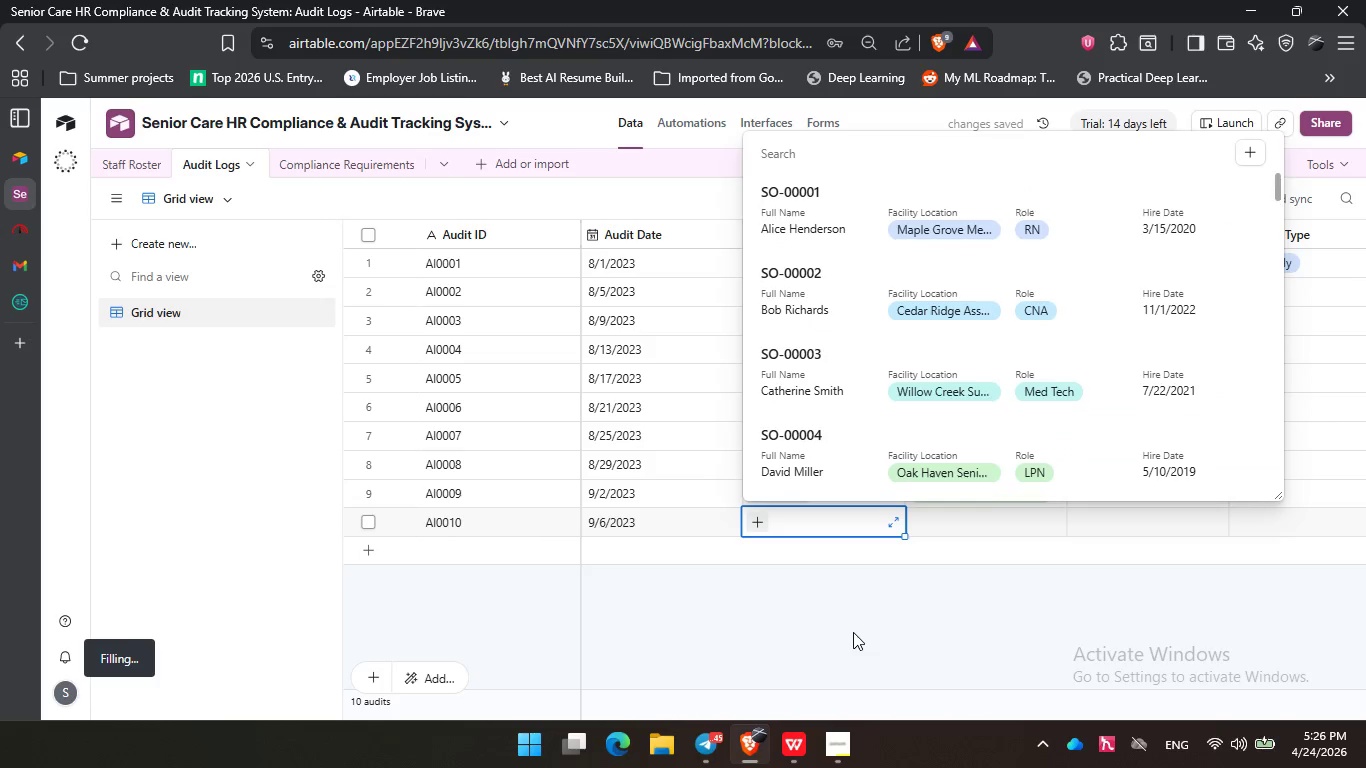 
scroll: coordinate [826, 443], scroll_direction: down, amount: 4.0
 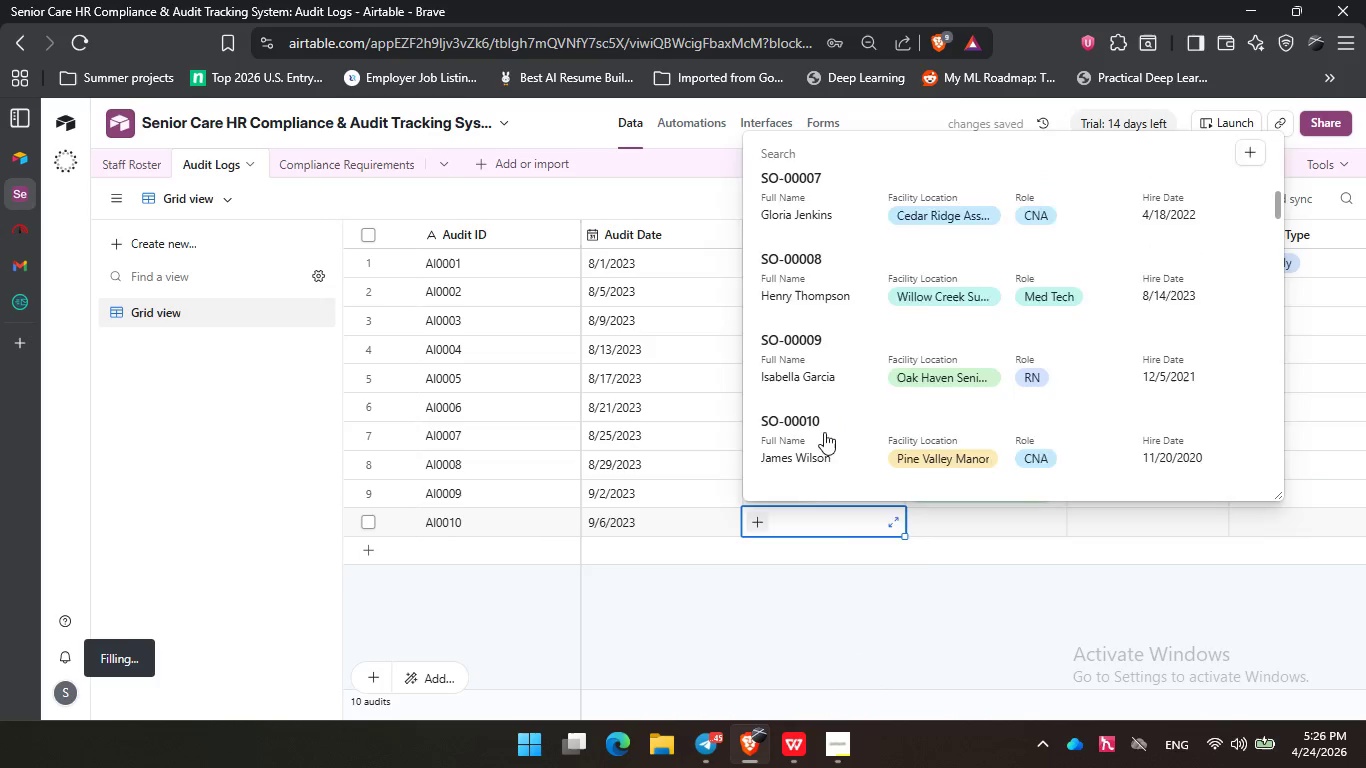 
double_click([980, 635])
 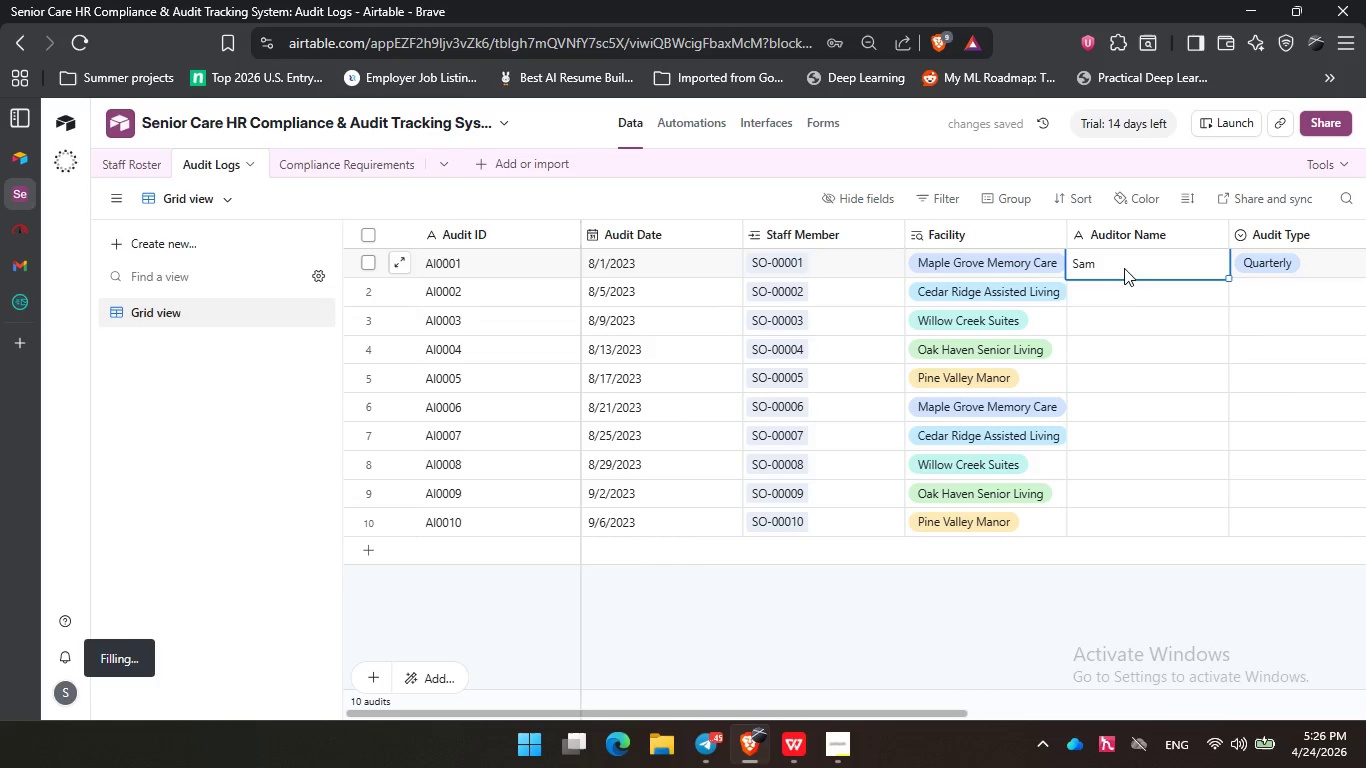 
double_click([1126, 293])
 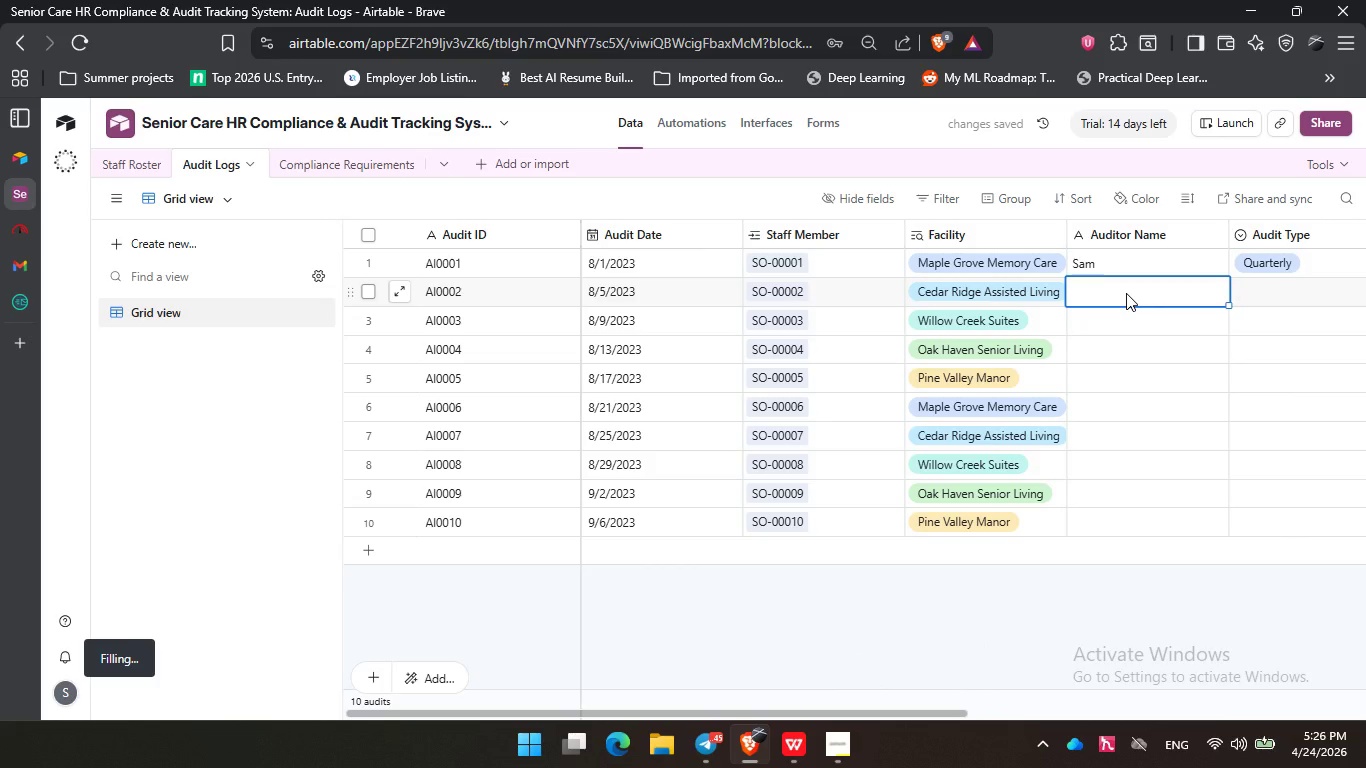 
type(Nick )
 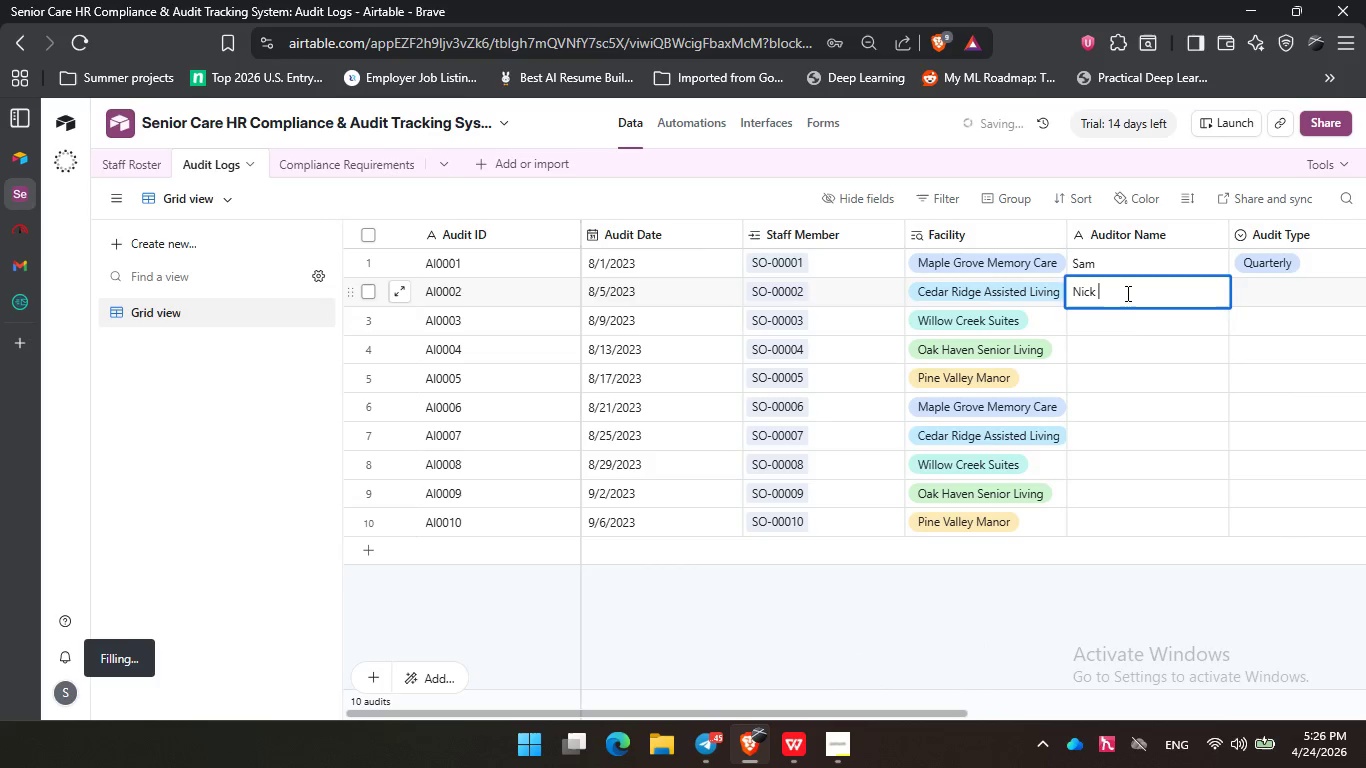 
key(Enter)
 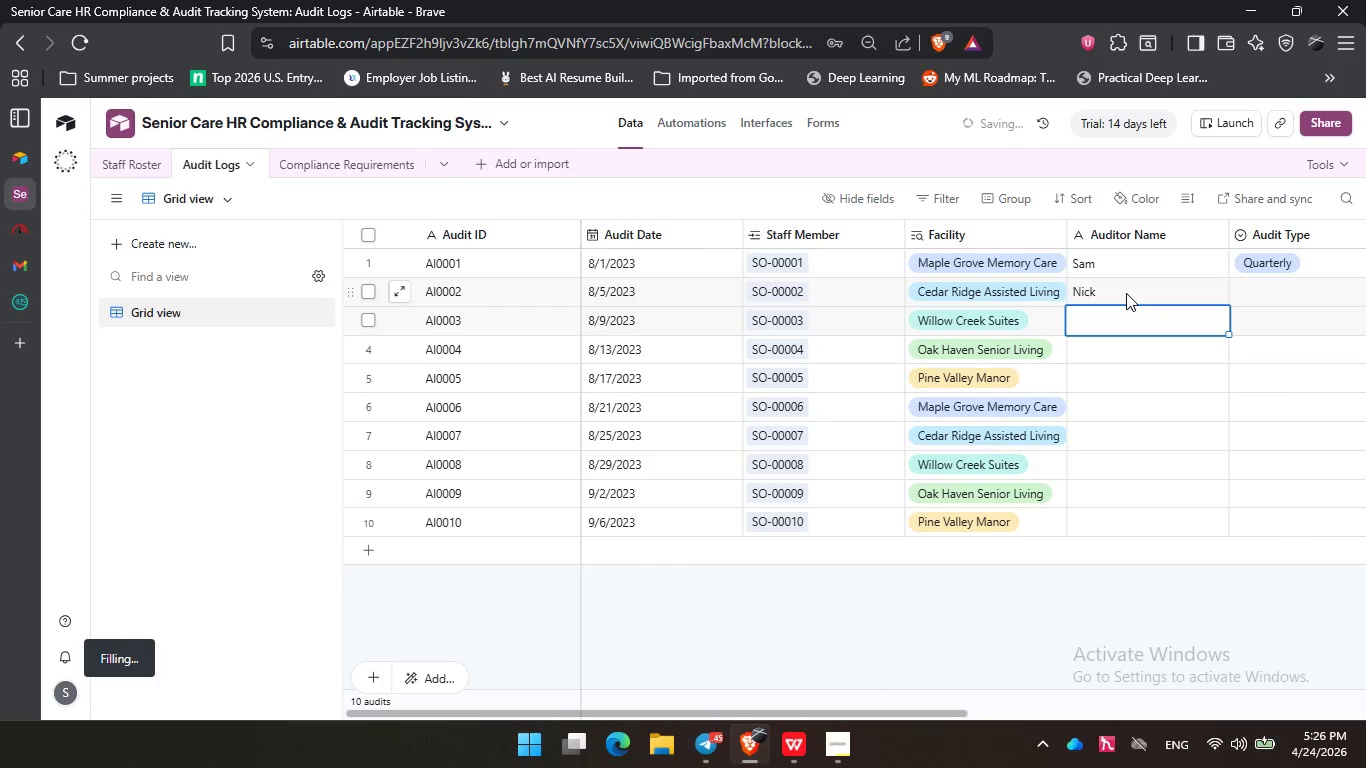 
type(Lii)
 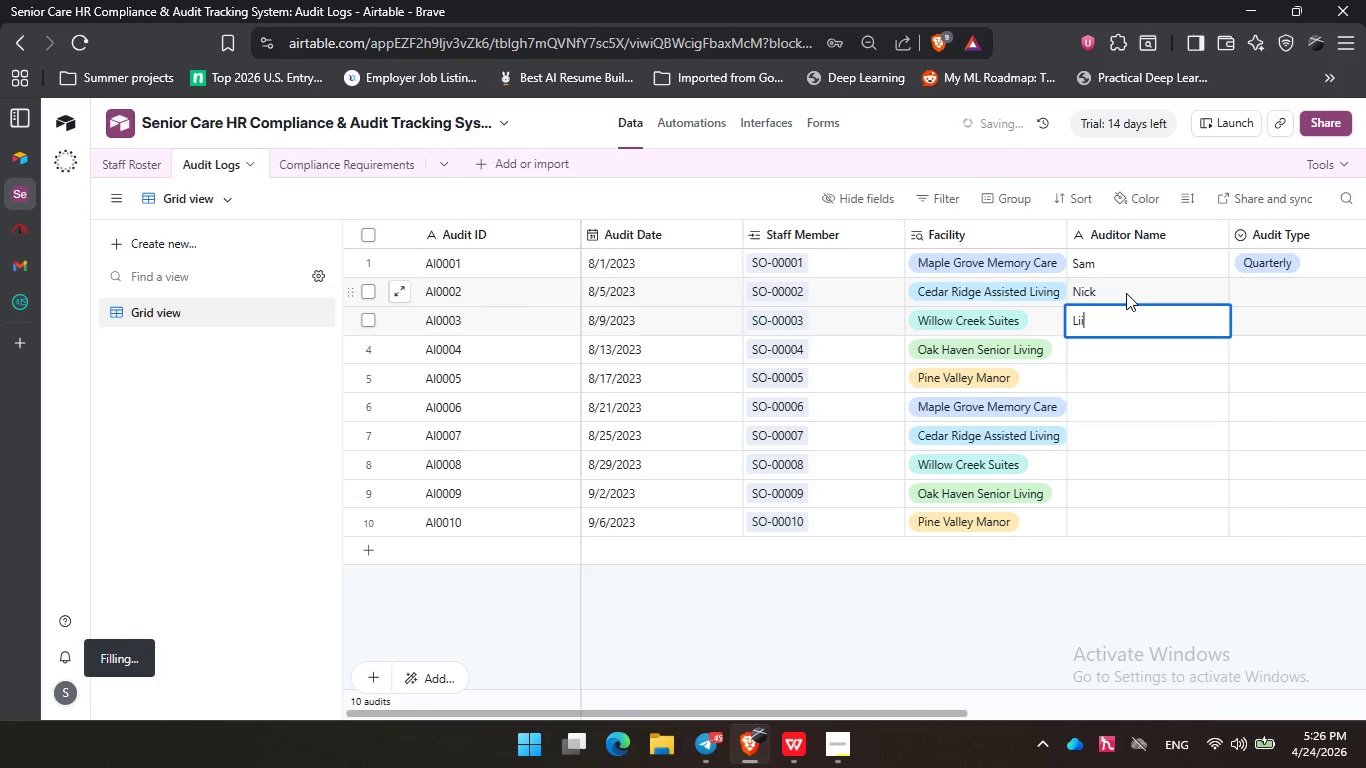 
key(Enter)
 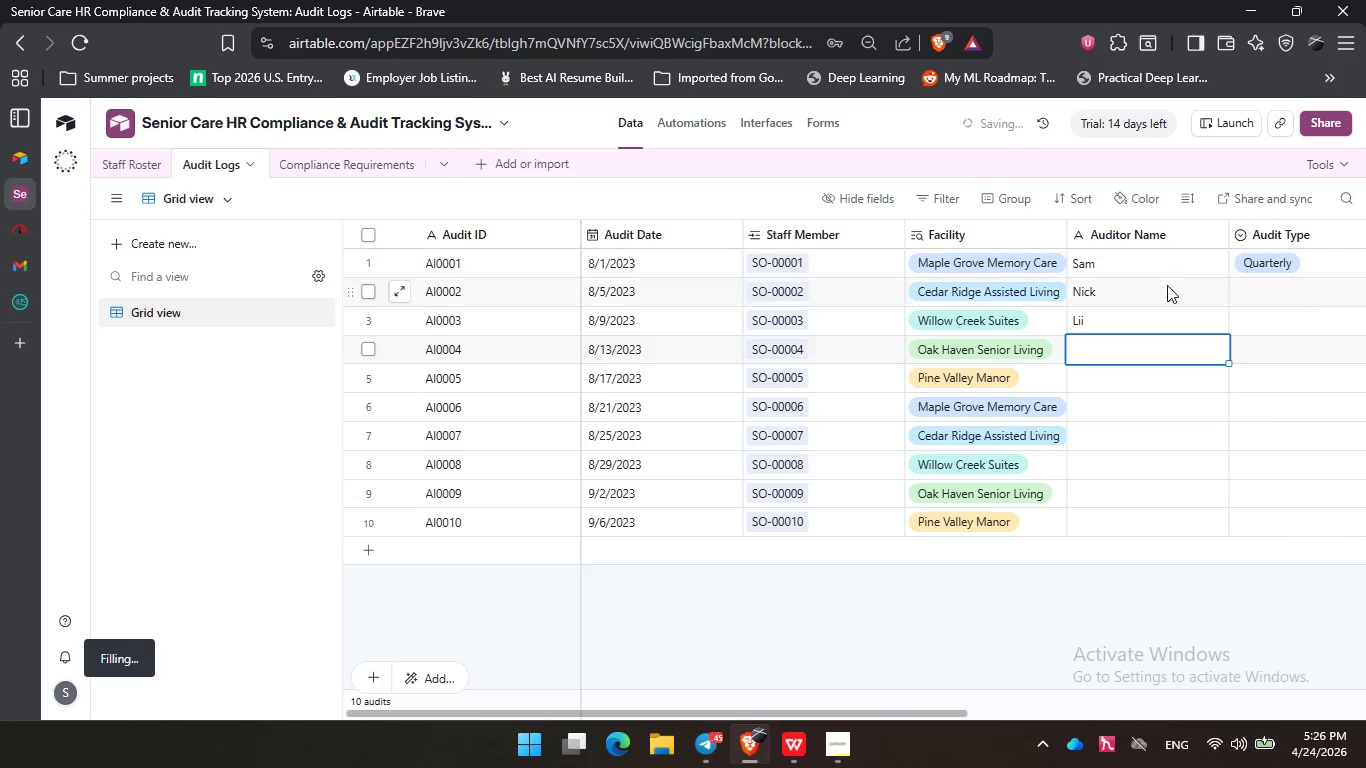 
double_click([1147, 319])
 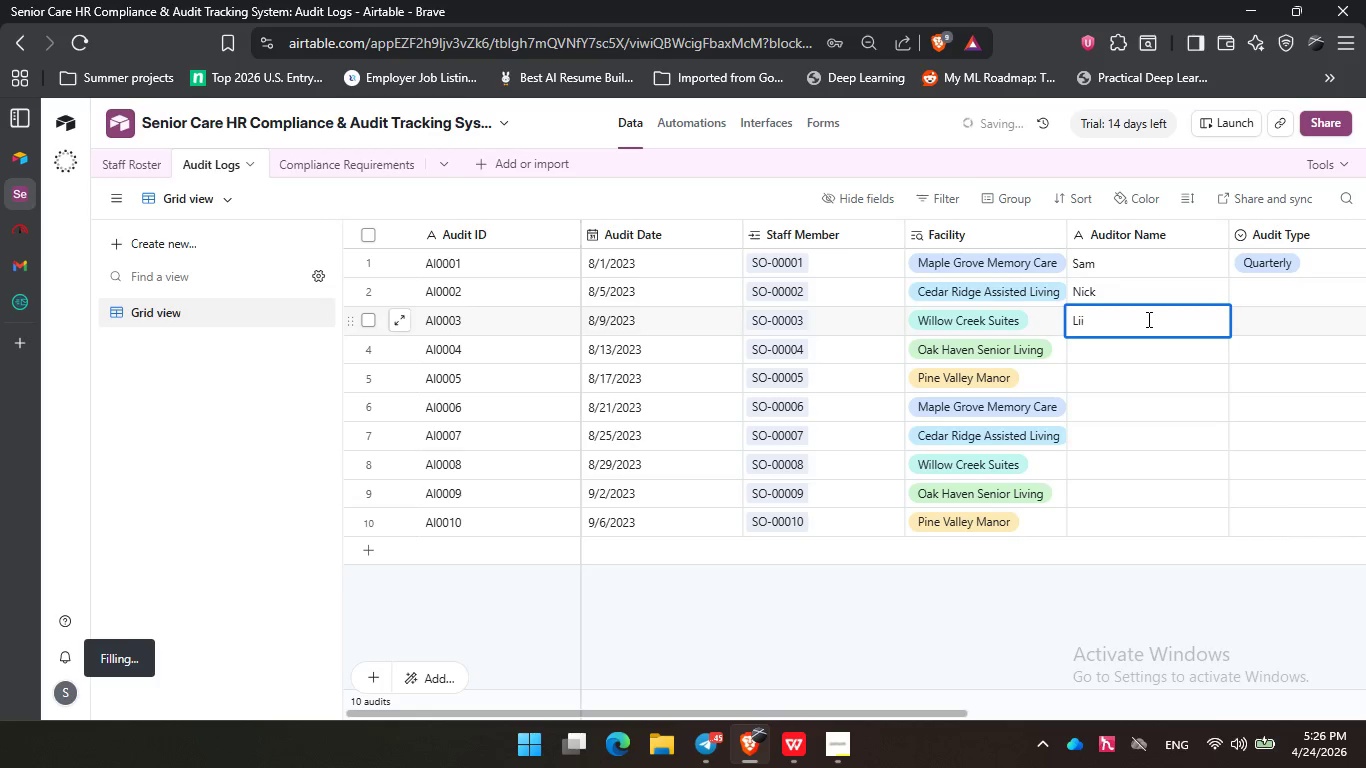 
key(Backspace)
key(Backspace)
type(ee)
 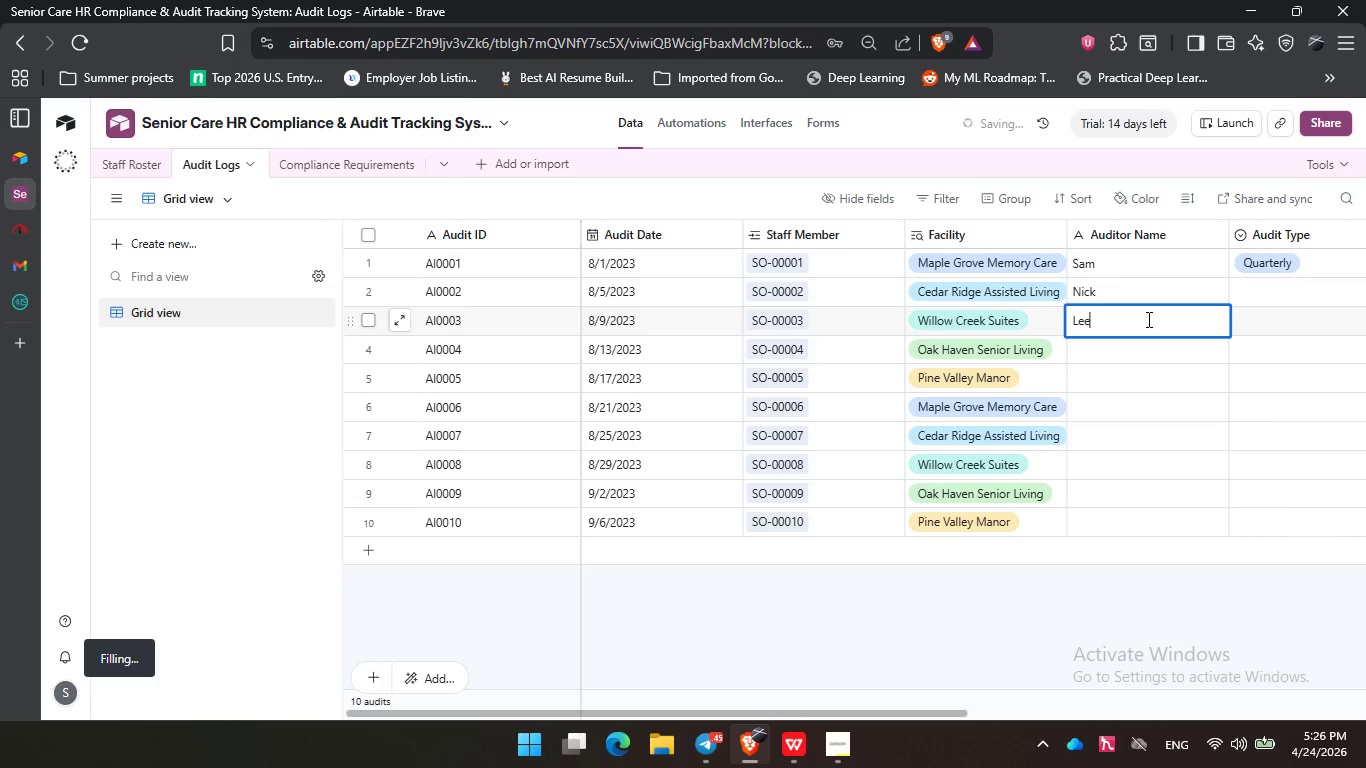 
key(Enter)
 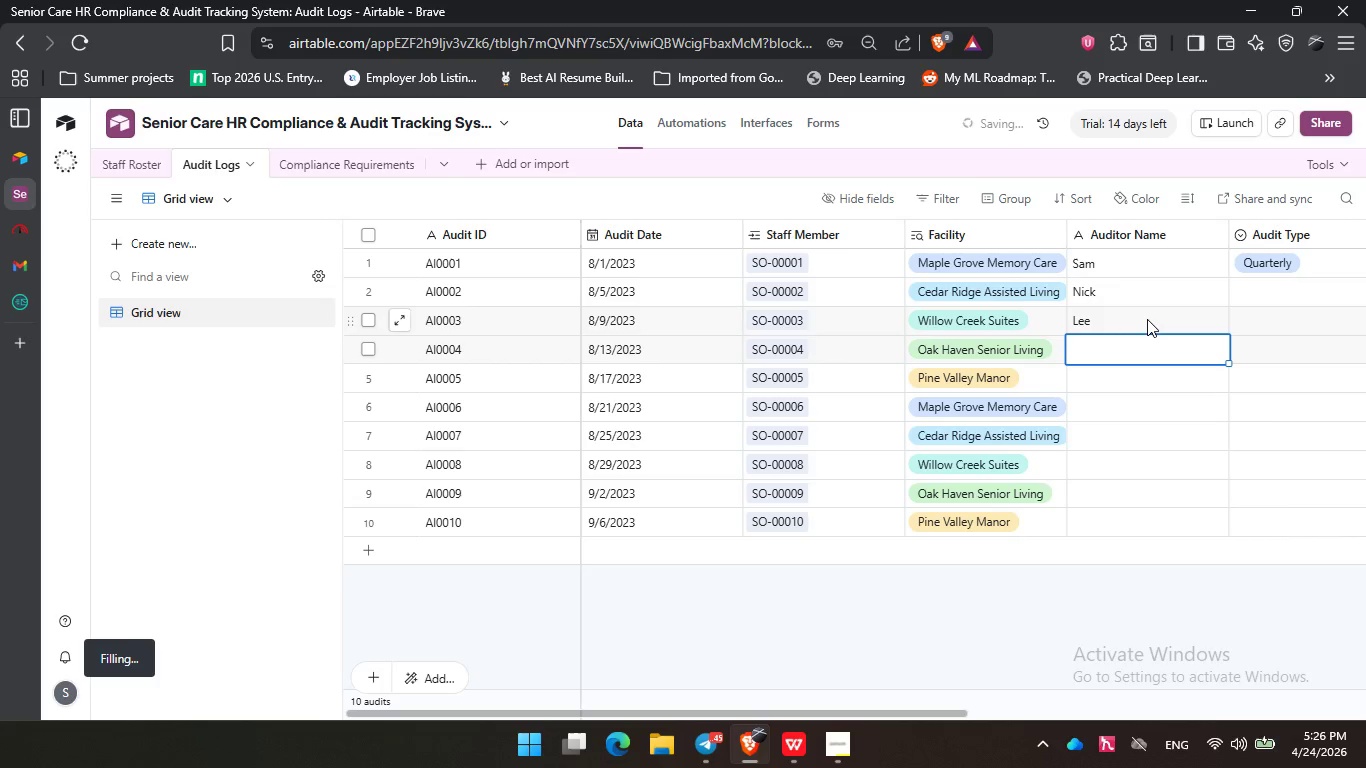 
hold_key(key=ShiftLeft, duration=0.45)
 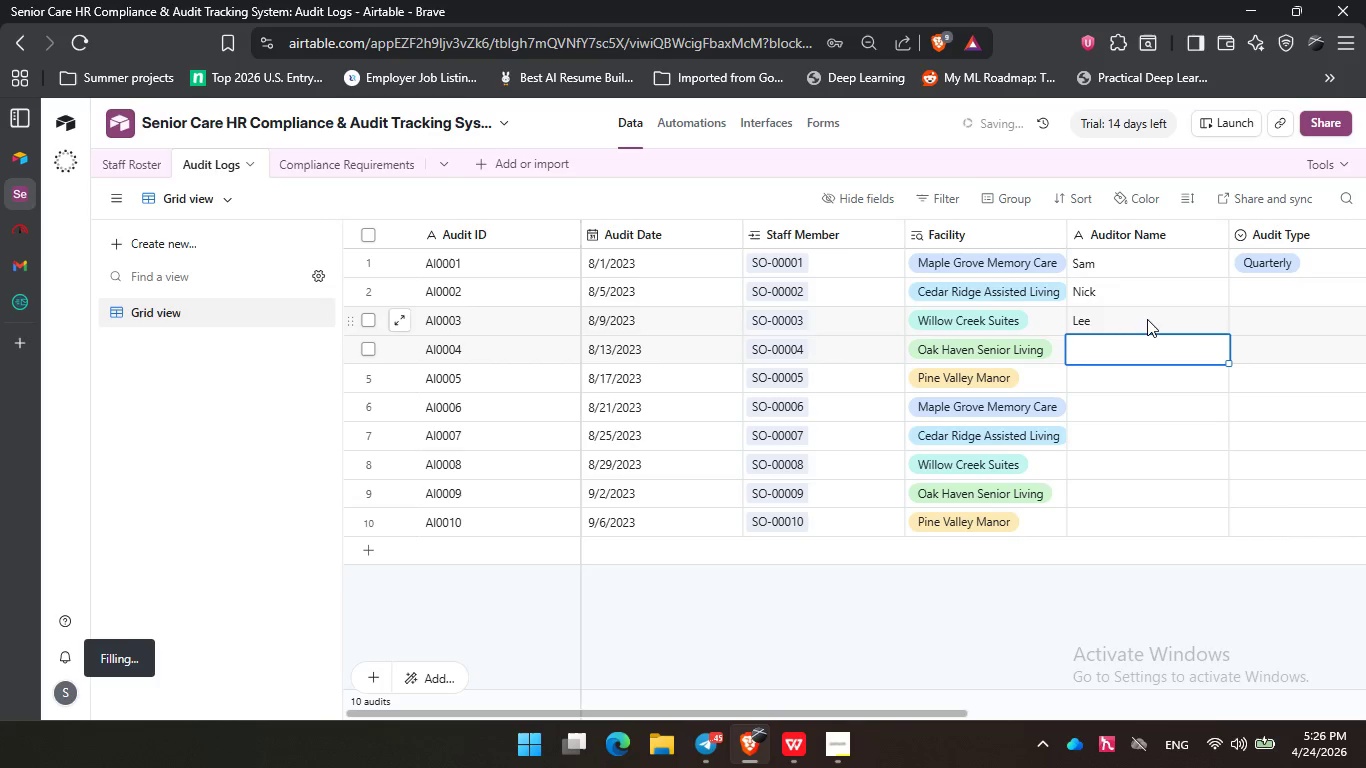 
type(Brook)
 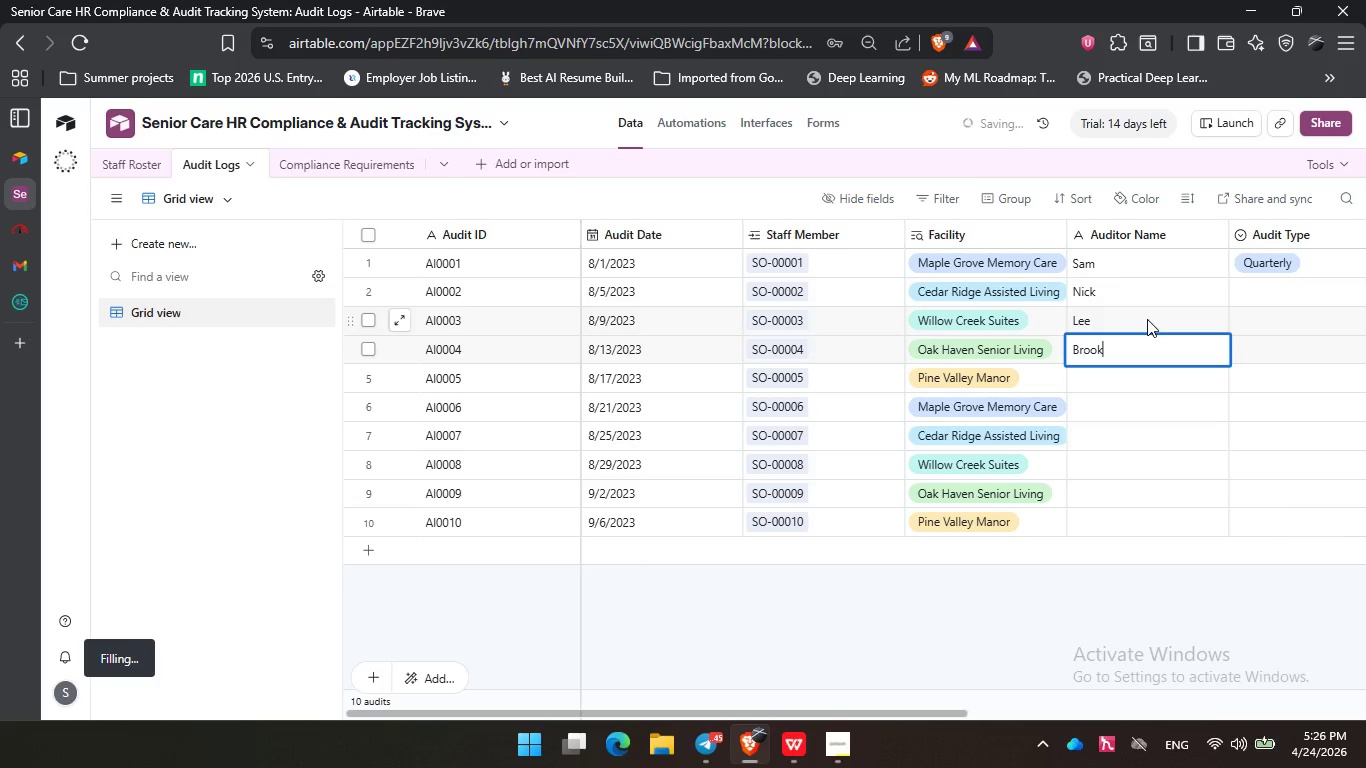 
key(Enter)
 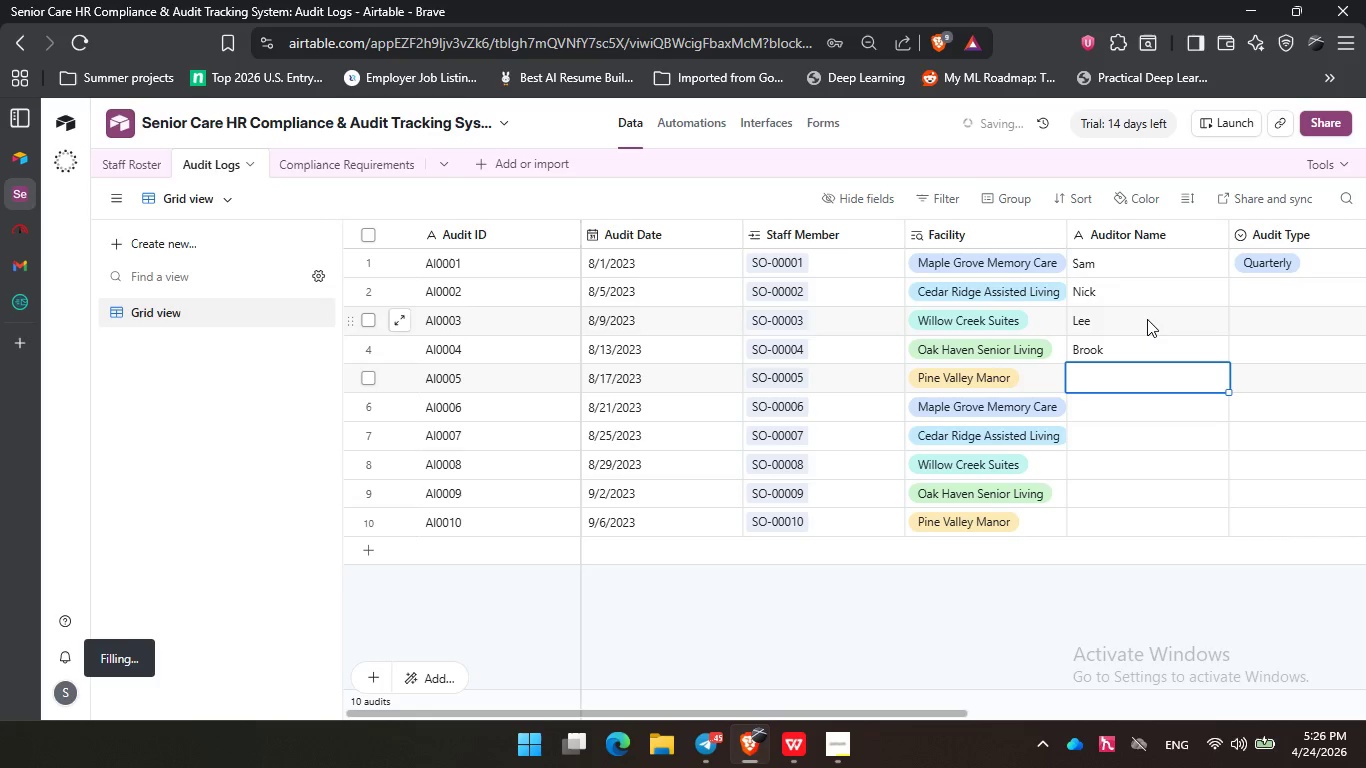 
type(Rose)
 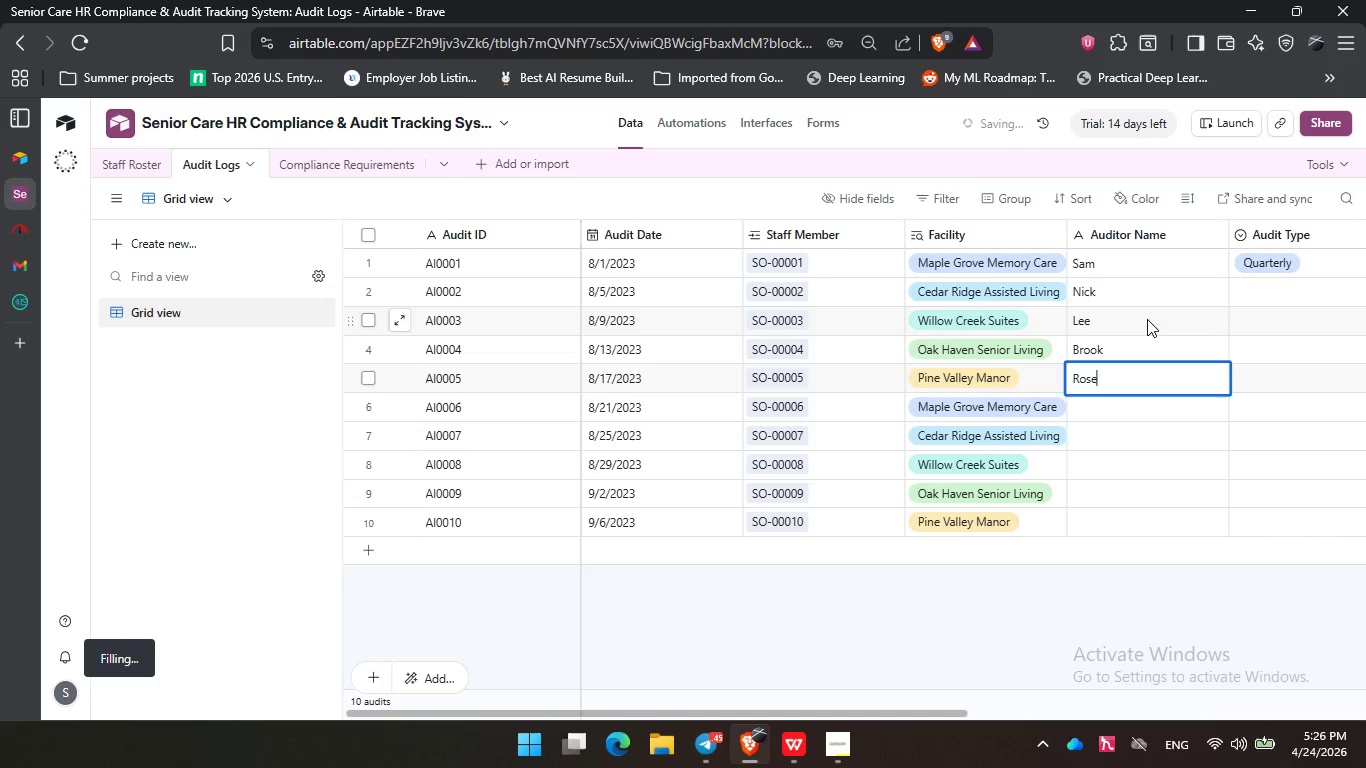 
key(Enter)
 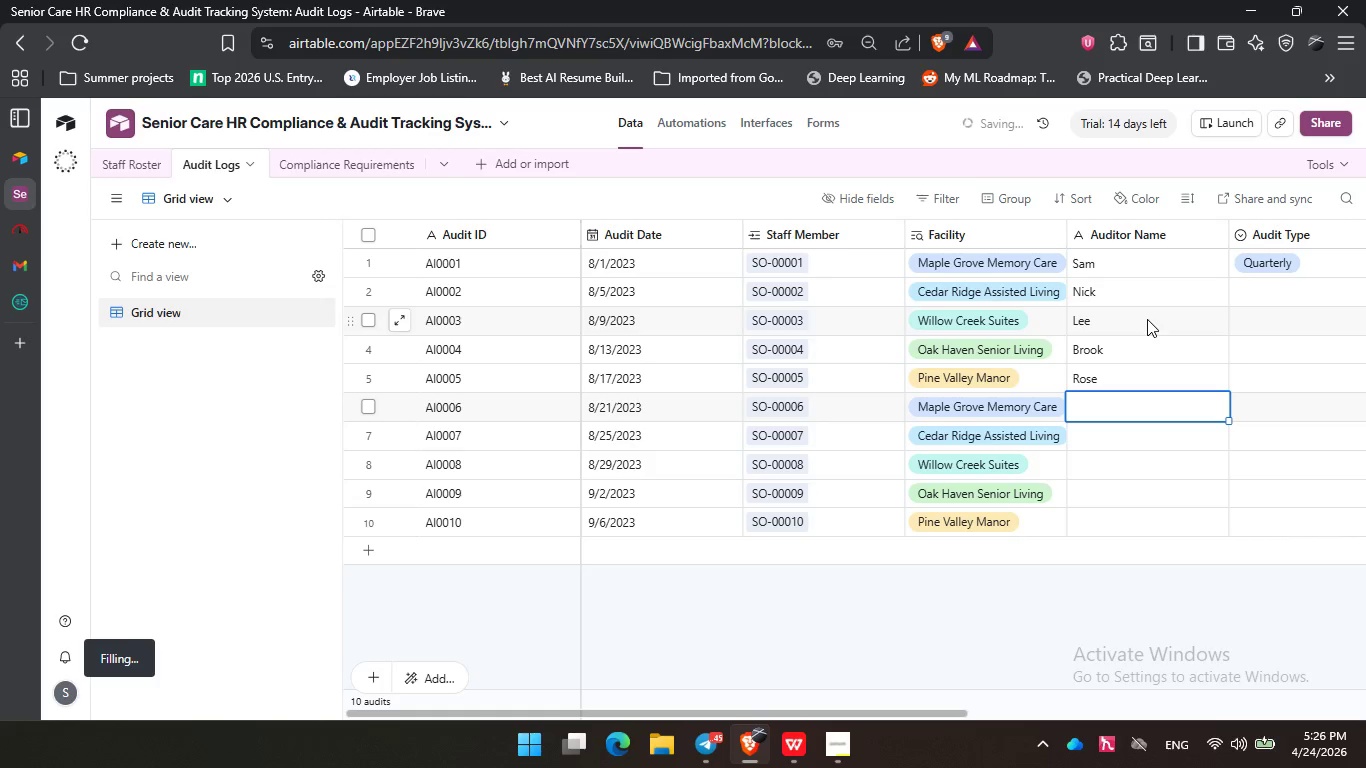 
type(Phil)
 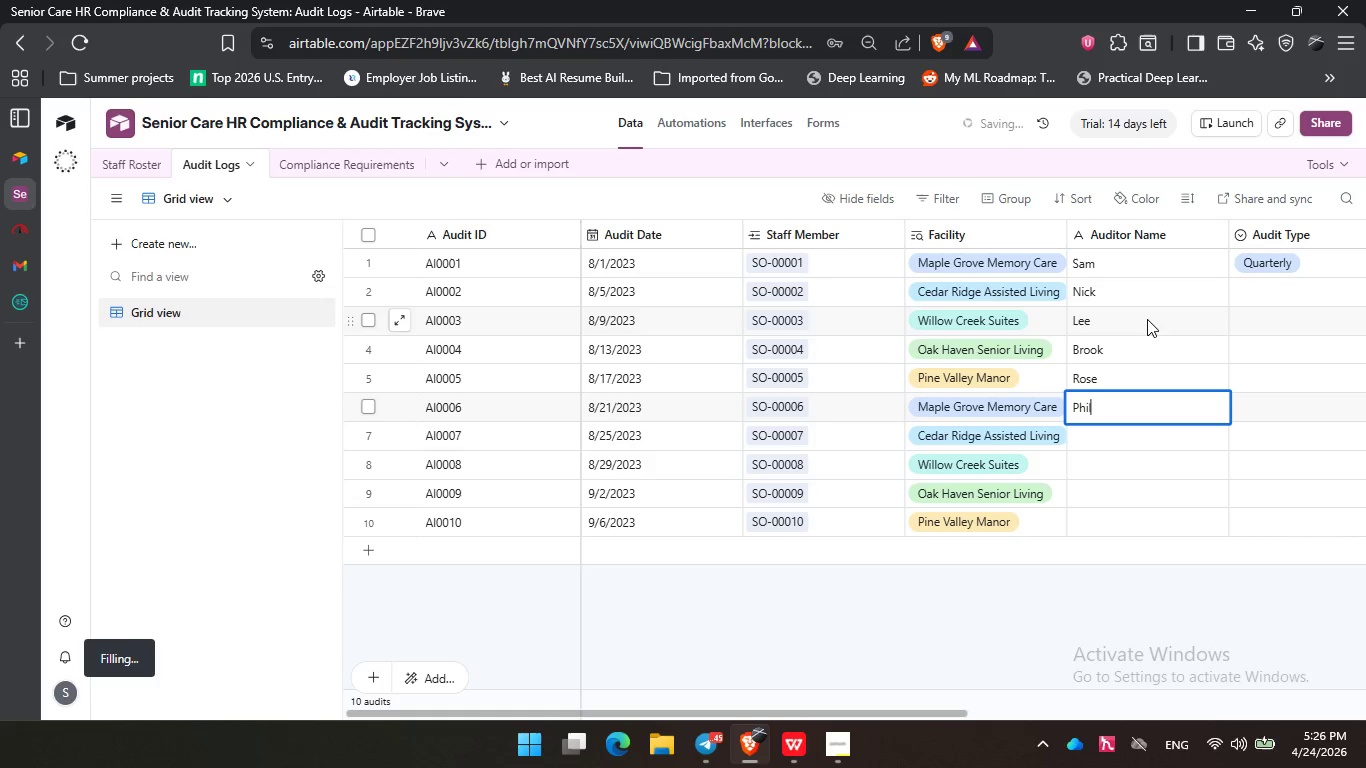 
key(Enter)
 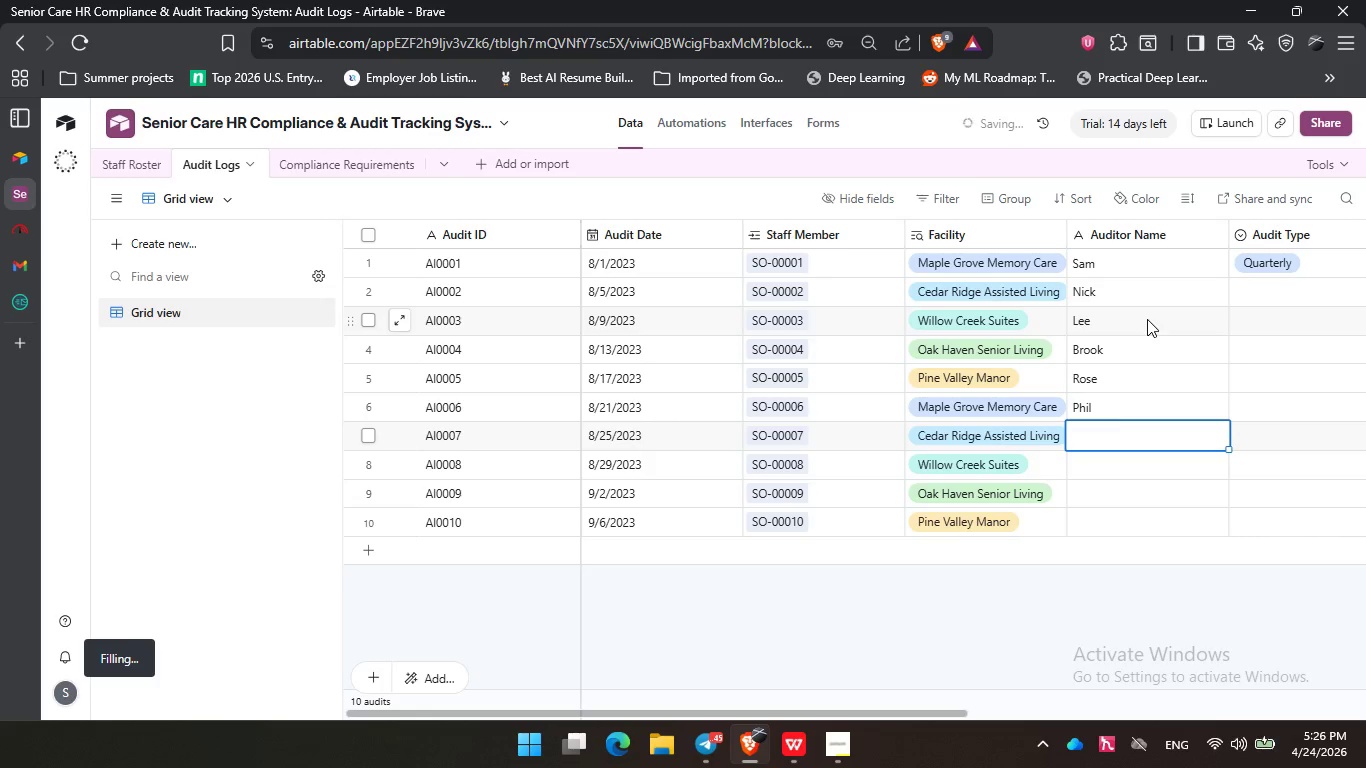 
hold_key(key=ShiftLeft, duration=0.55)
 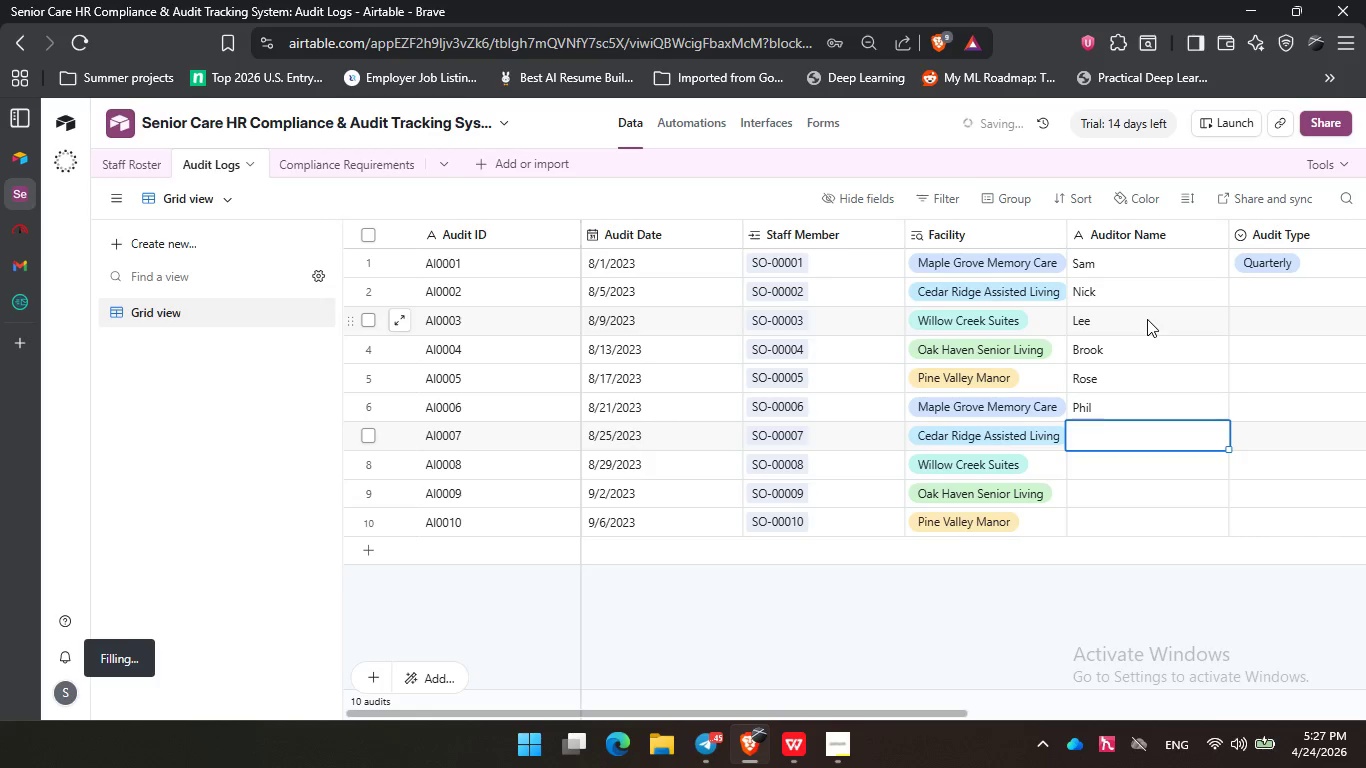 
type(Mi)
key(Backspace)
 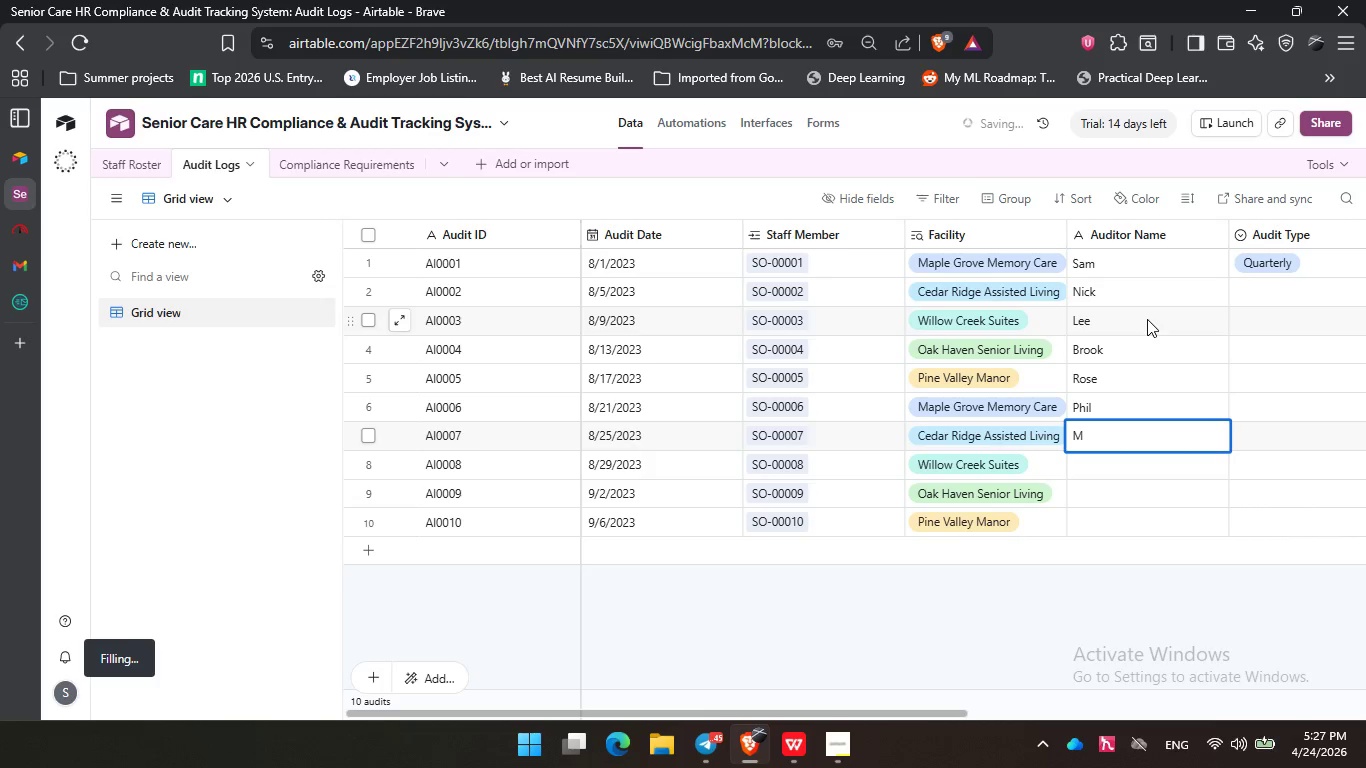 
wait(8.61)
 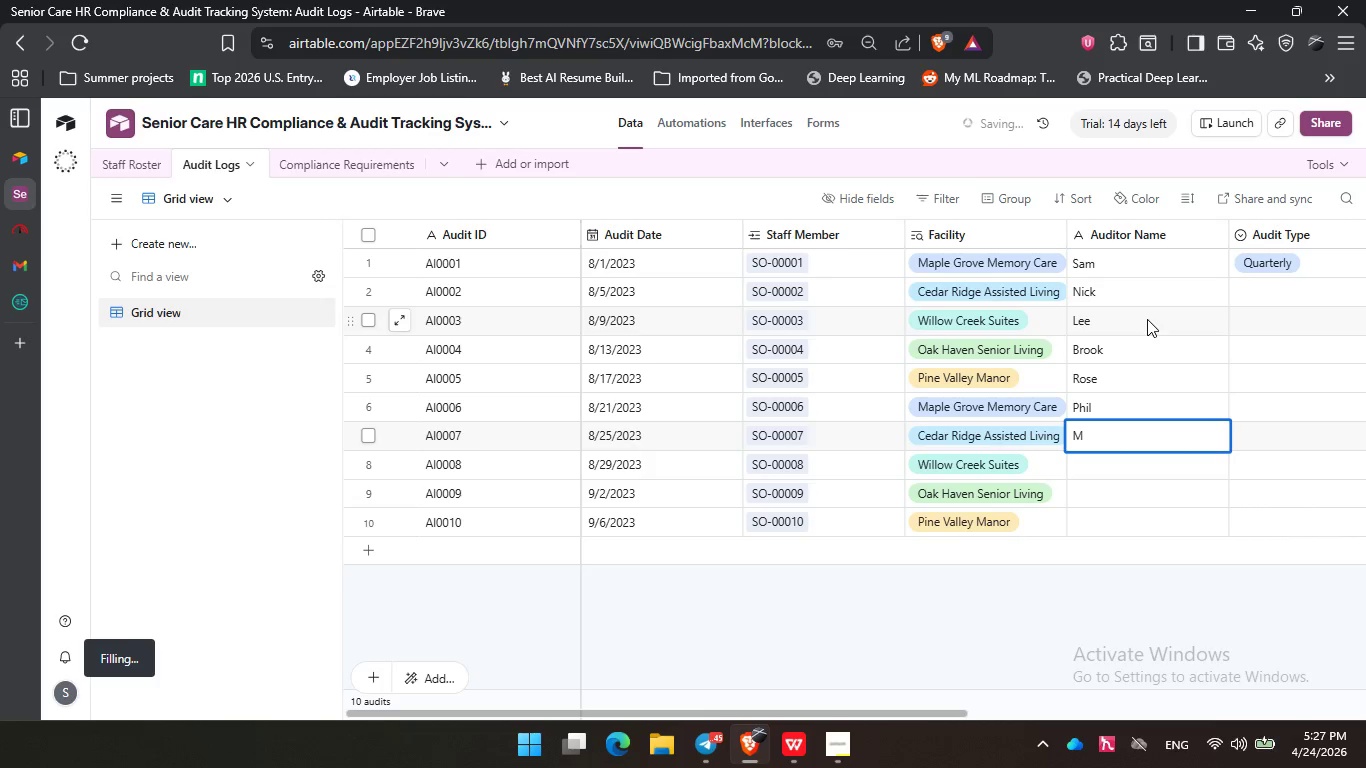 
type(ord)
 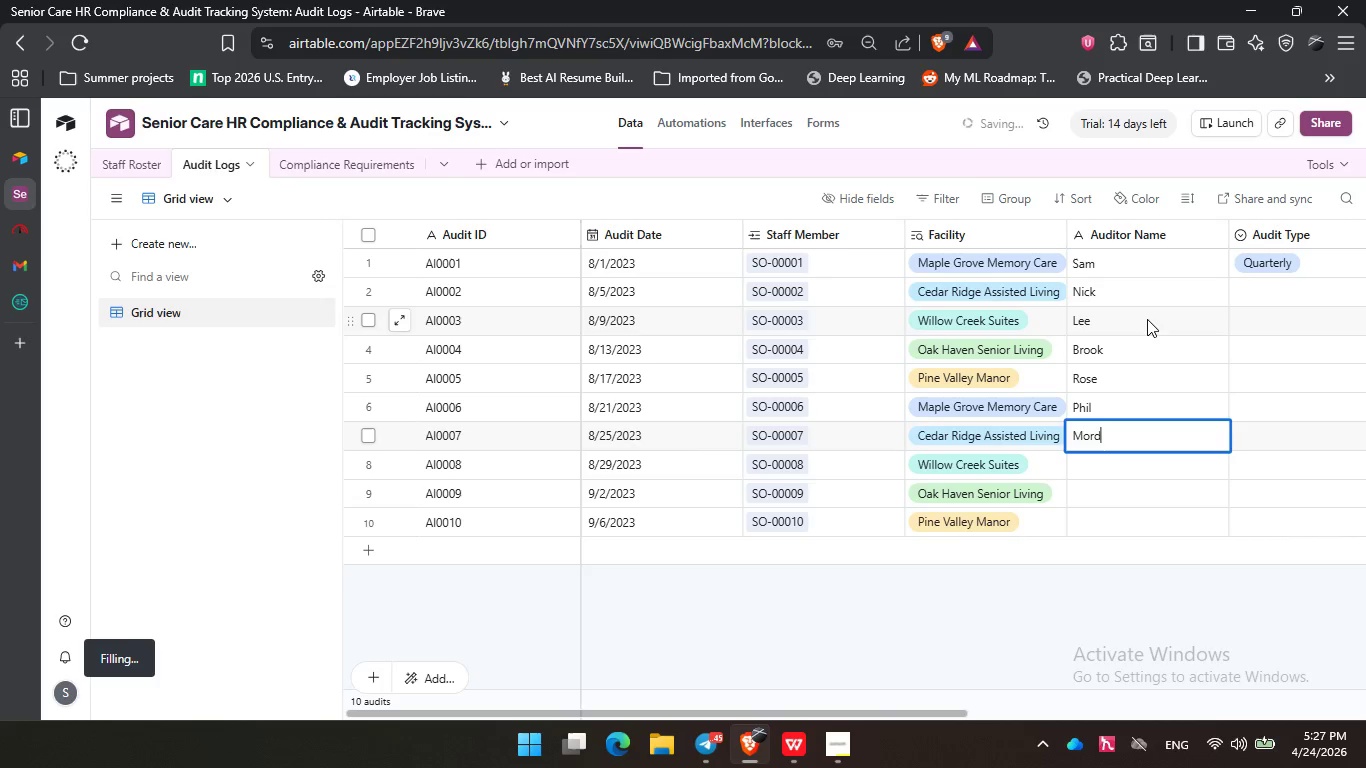 
key(Enter)
 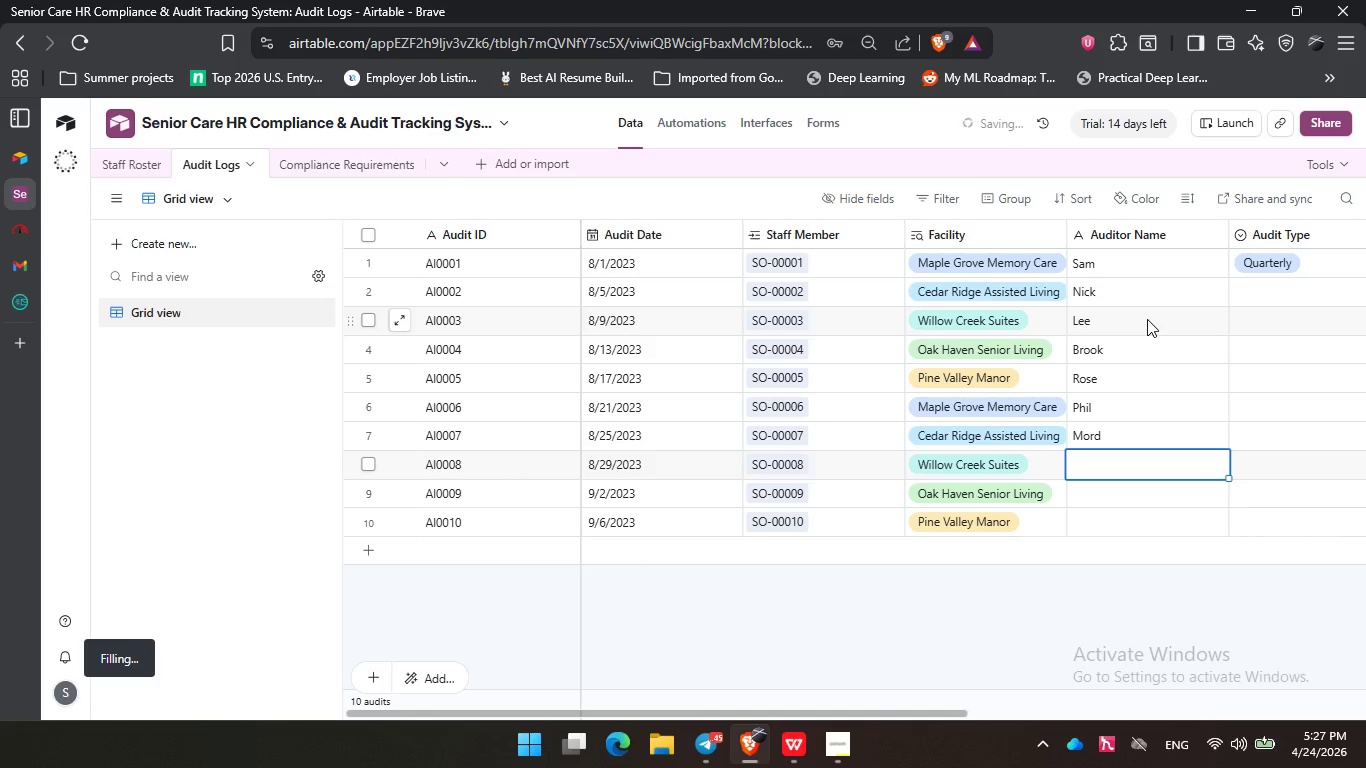 
type(WE)
key(Backspace)
type(est )
 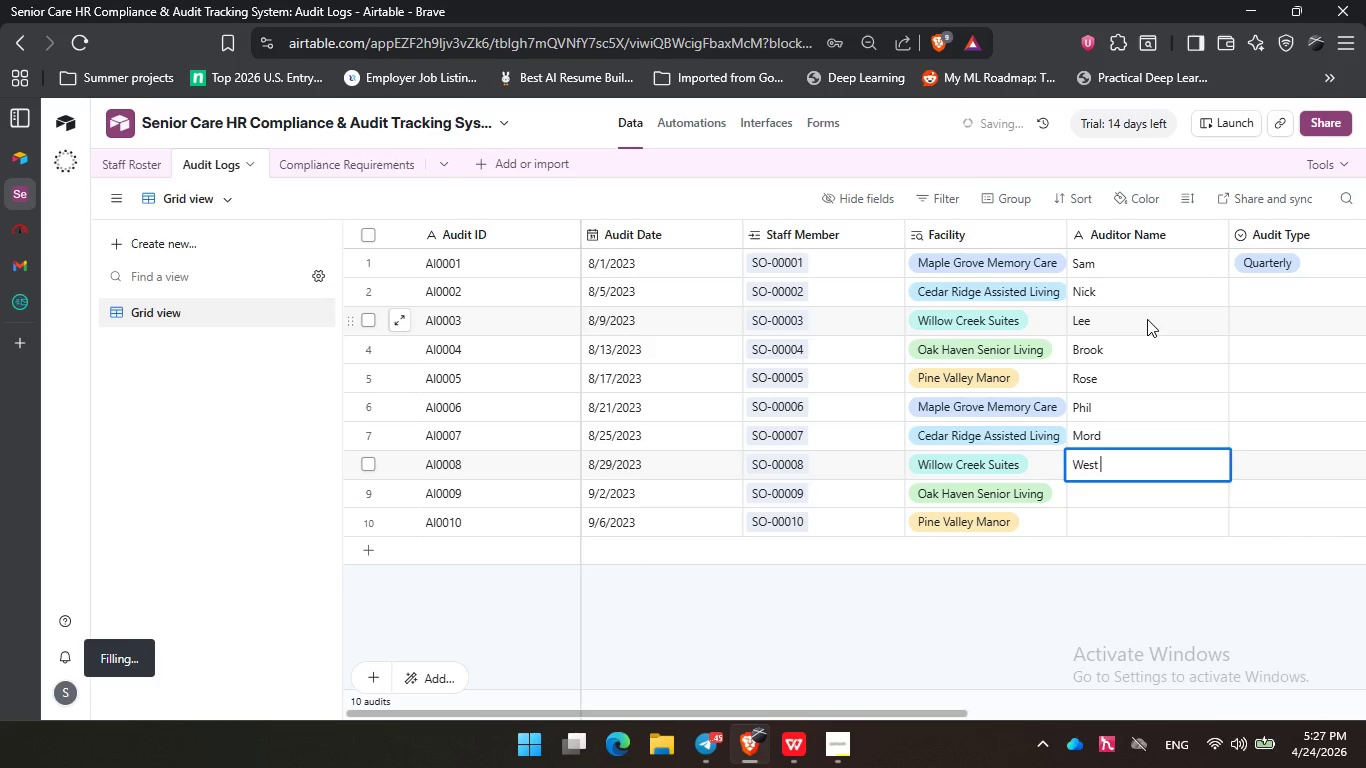 
key(Enter)
 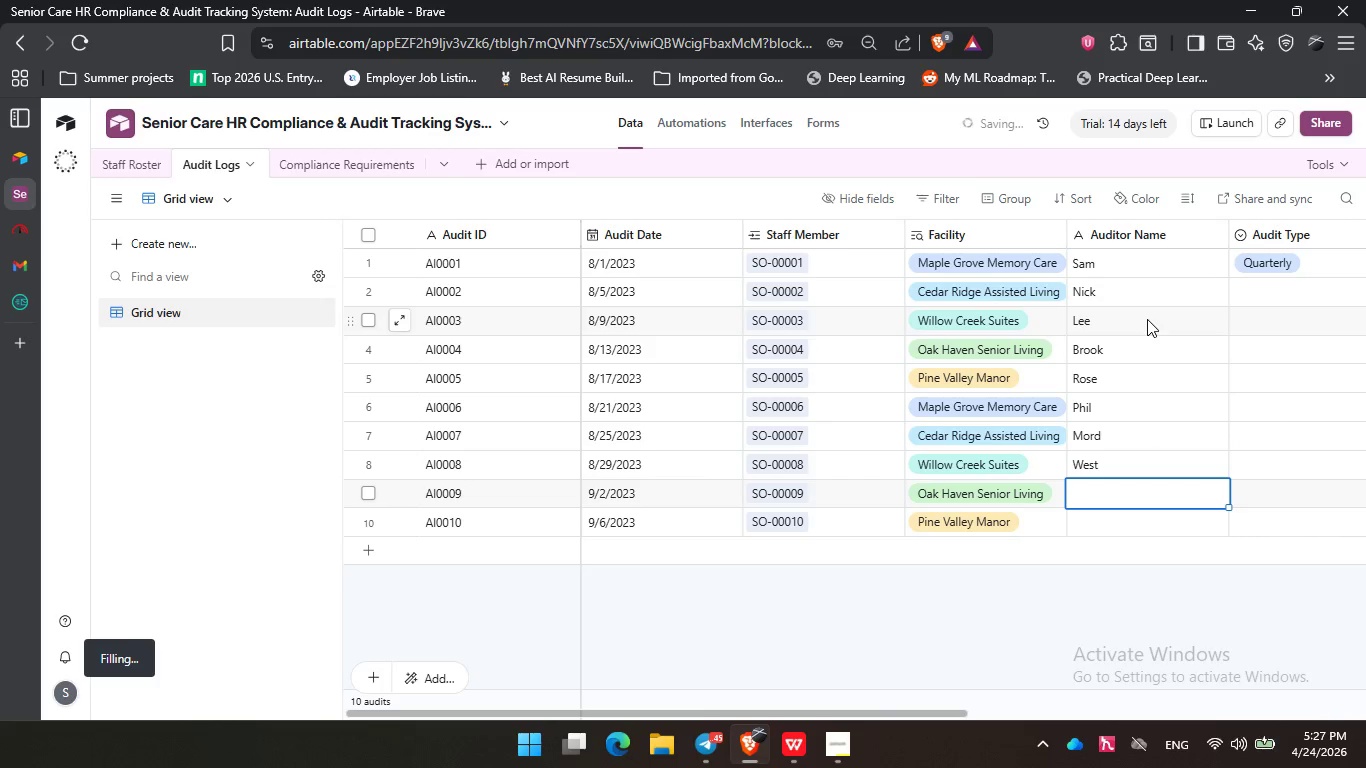 
hold_key(key=ShiftLeft, duration=0.39)
 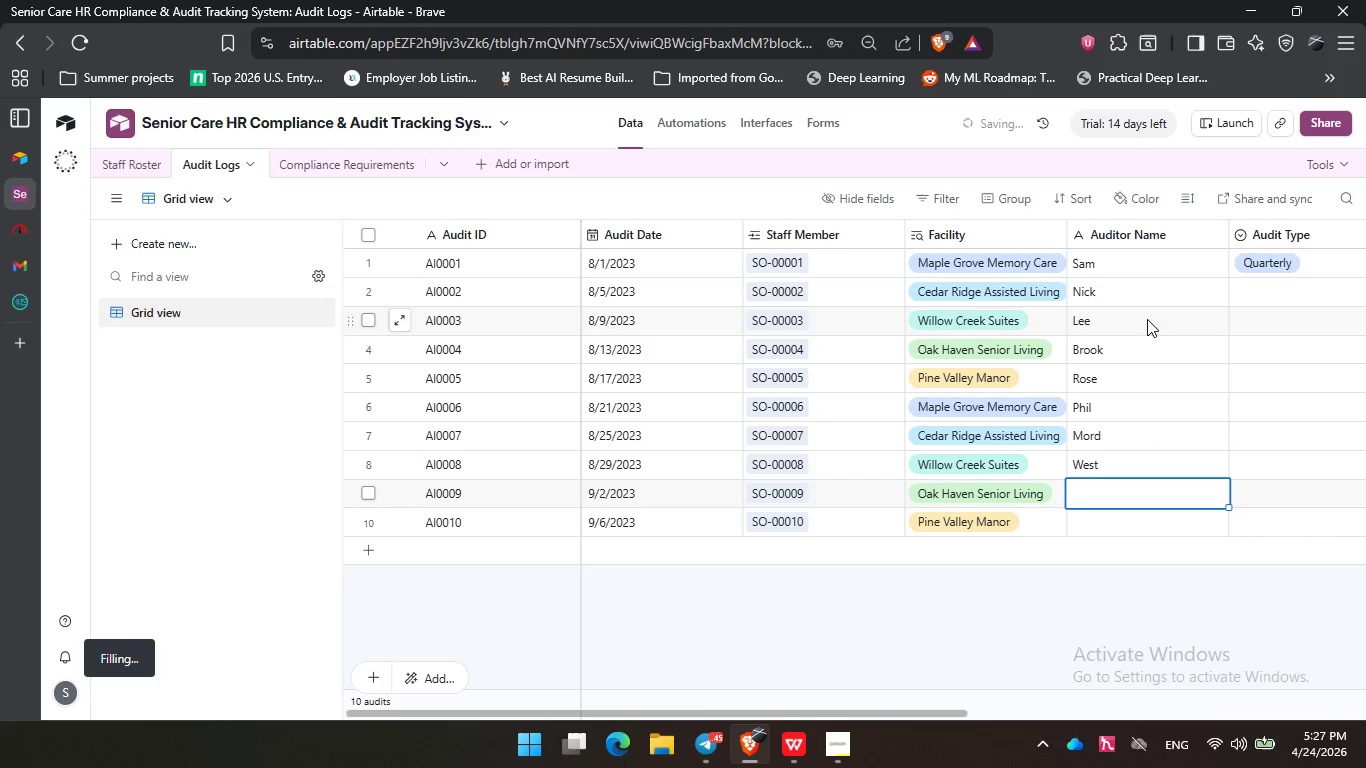 
type(SOut)
key(Backspace)
key(Backspace)
key(Backspace)
type(outh )
 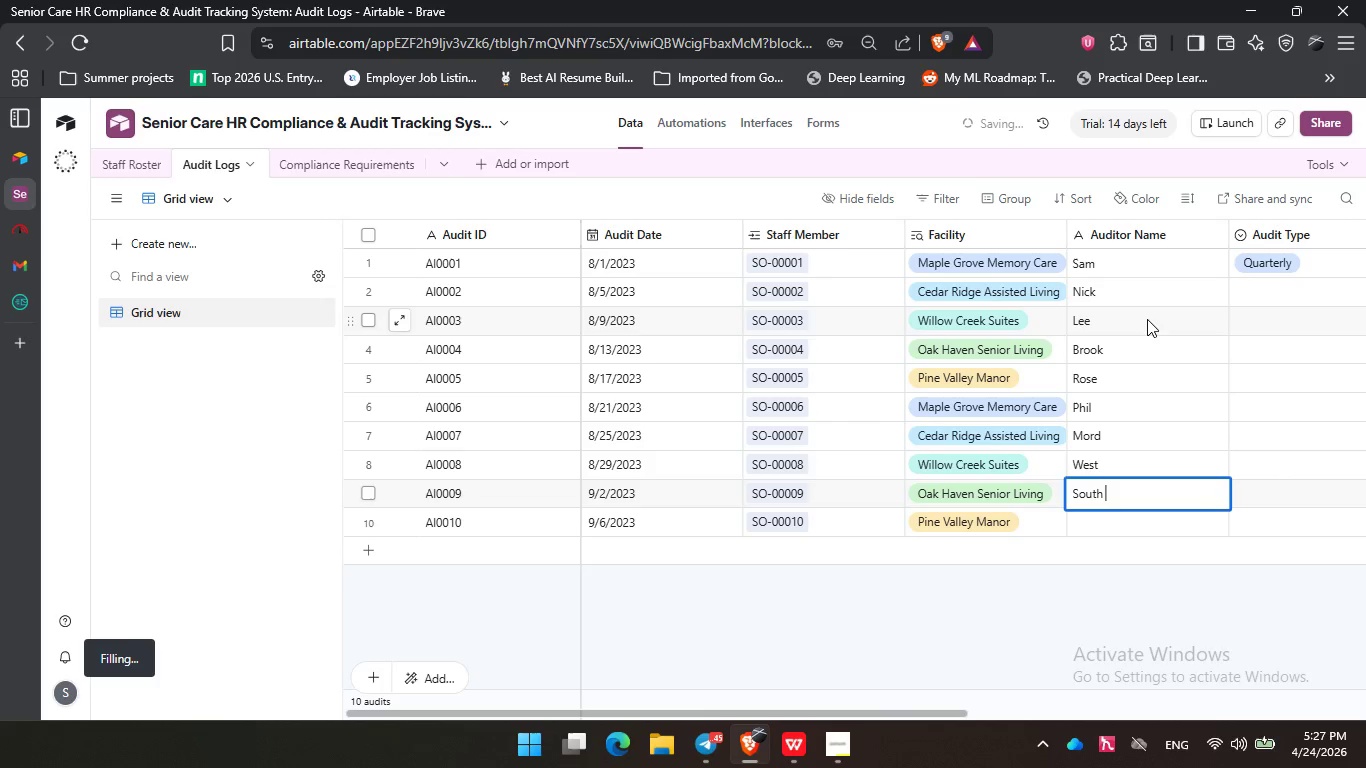 
key(Enter)
 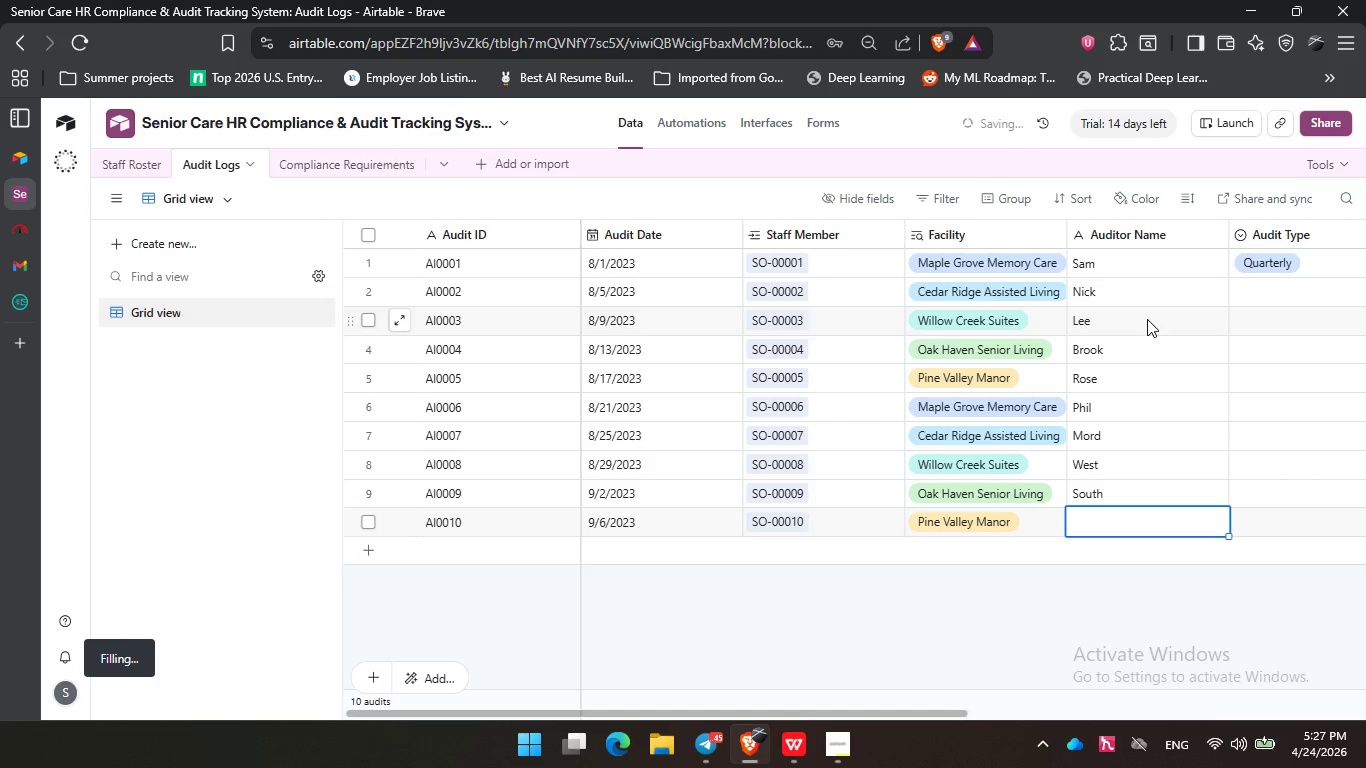 
type(Joy)
 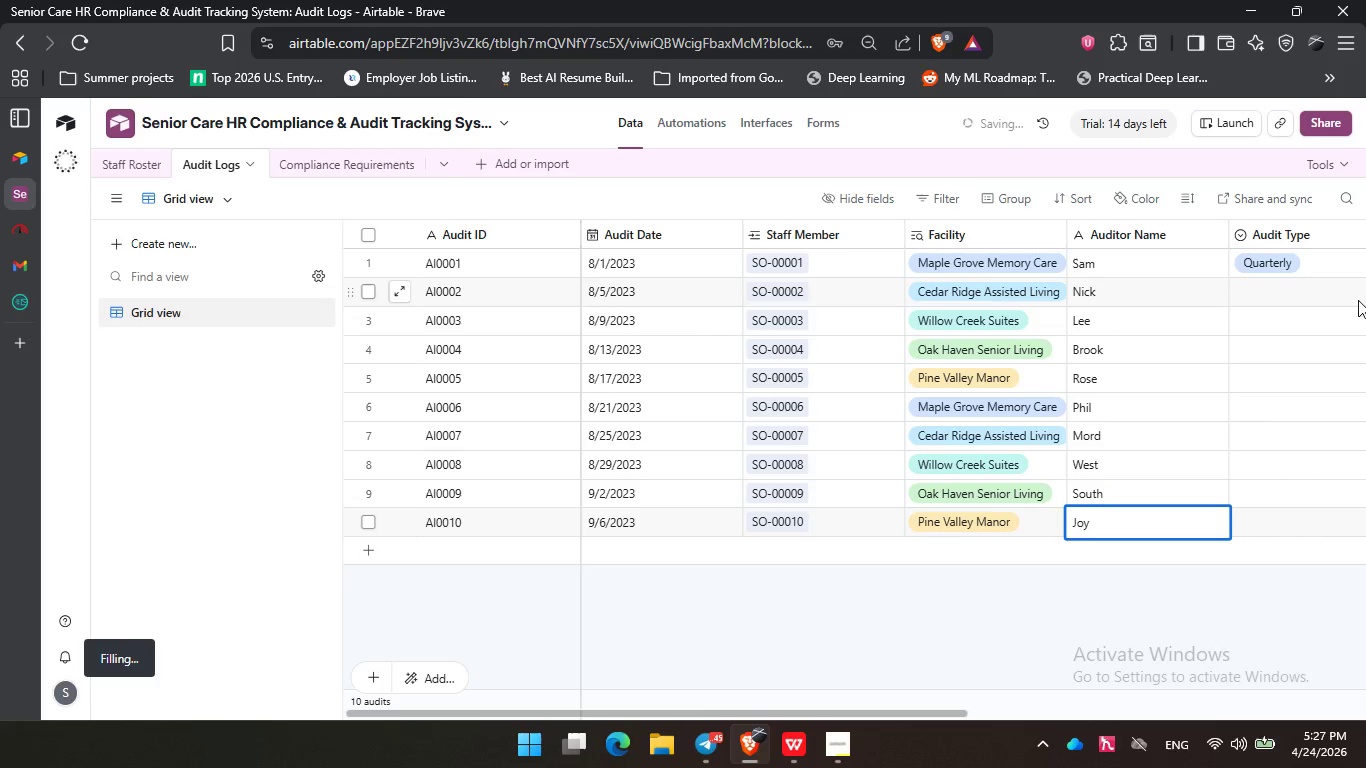 
left_click([1307, 290])
 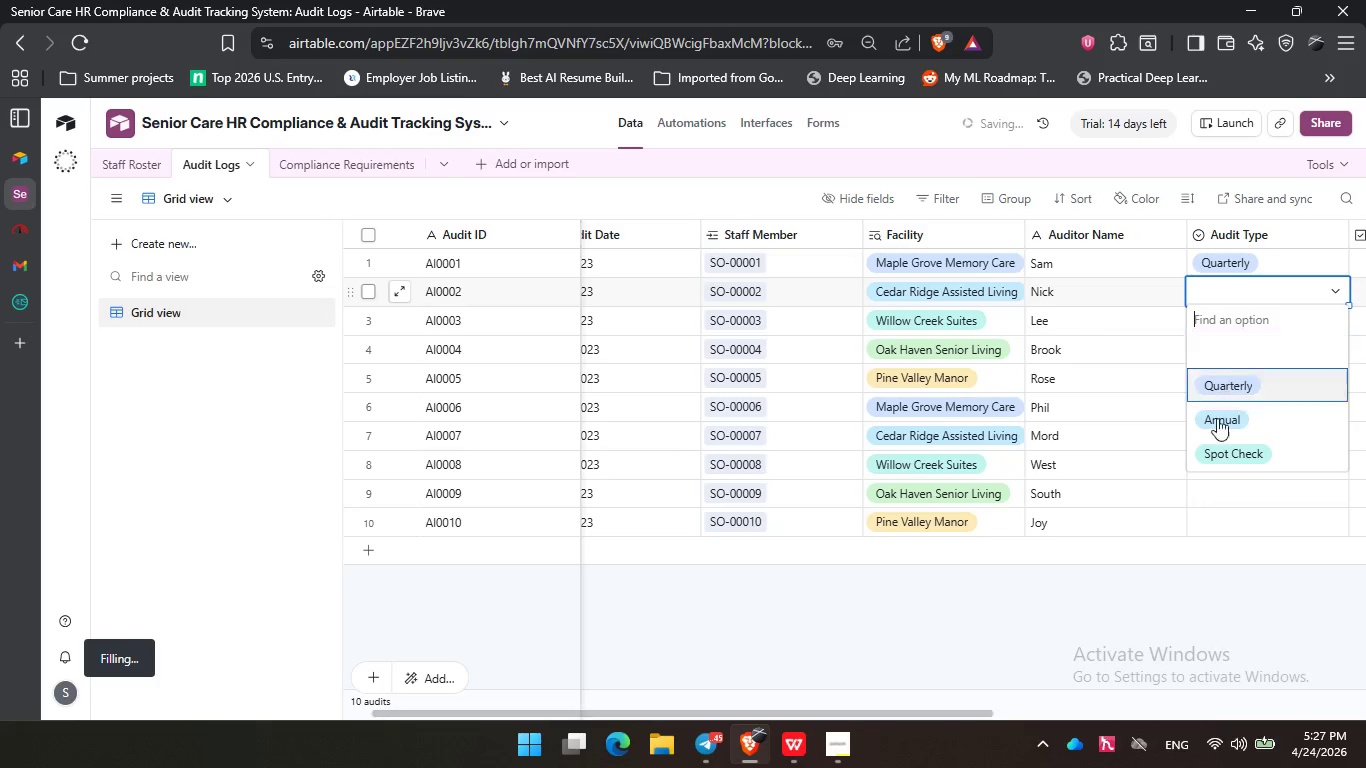 
left_click([1223, 420])
 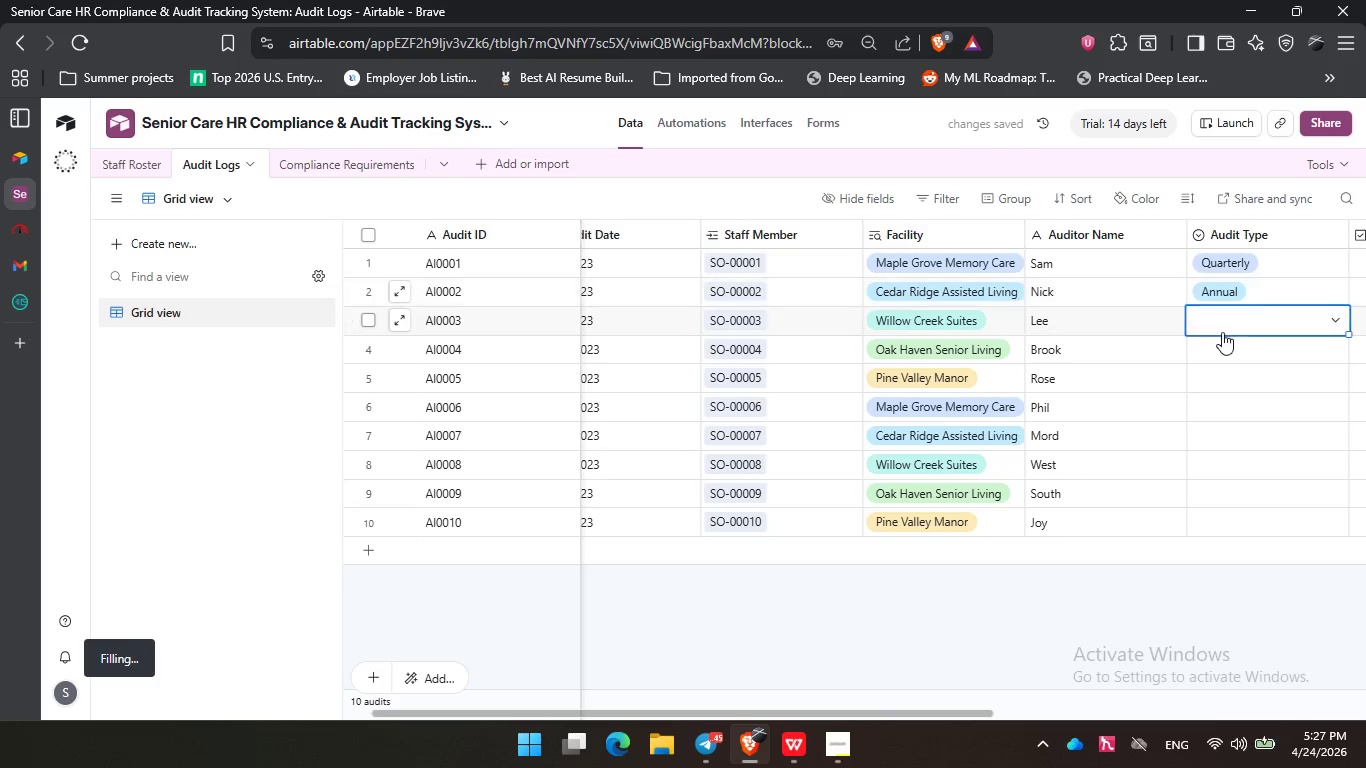 
triple_click([1221, 320])
 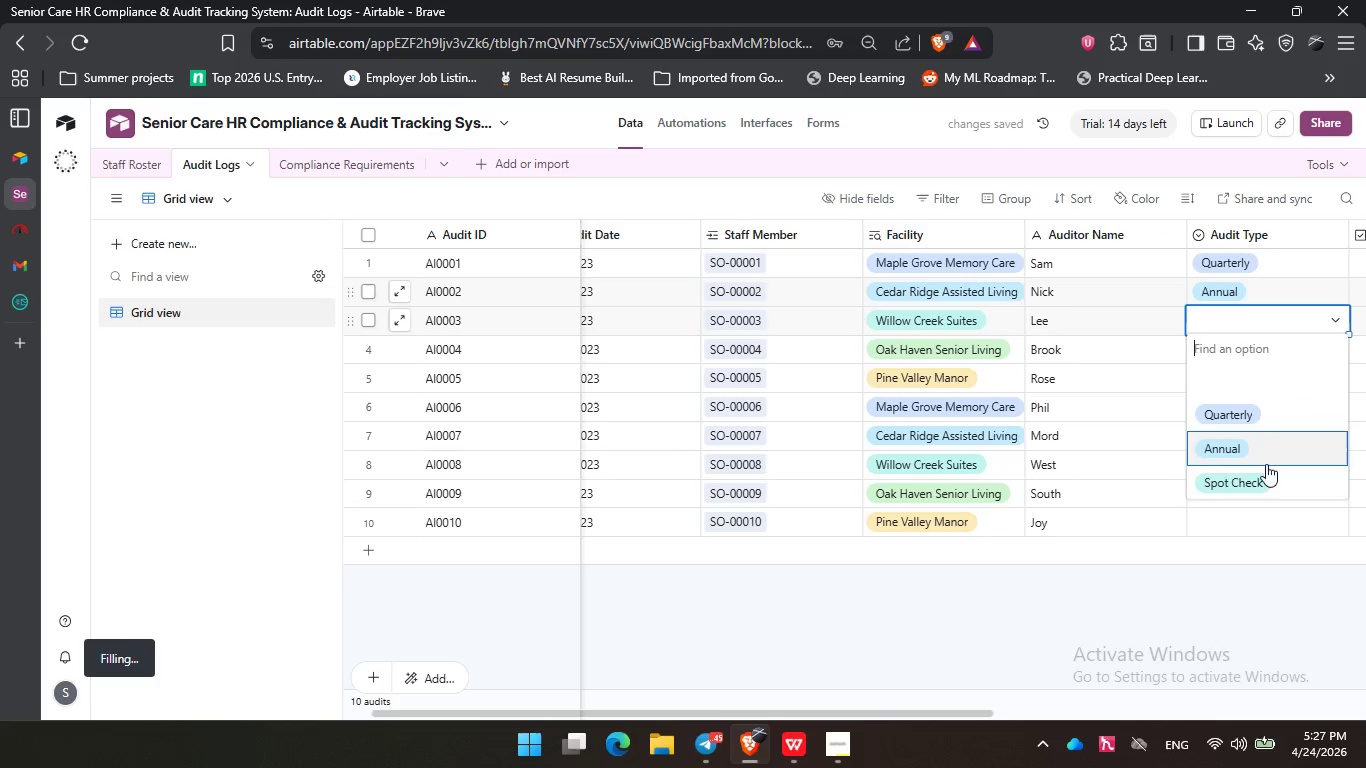 
left_click([1271, 481])
 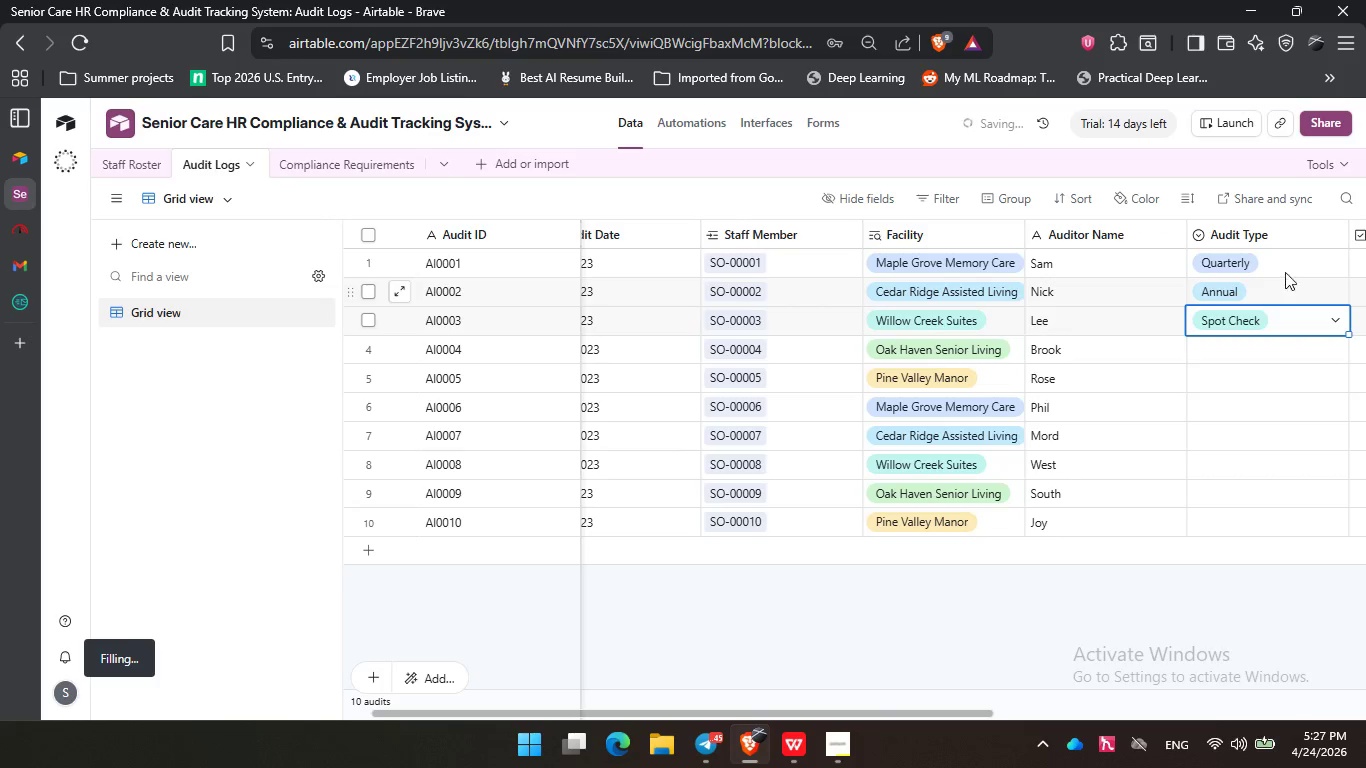 
left_click_drag(start_coordinate=[1285, 259], to_coordinate=[1284, 316])
 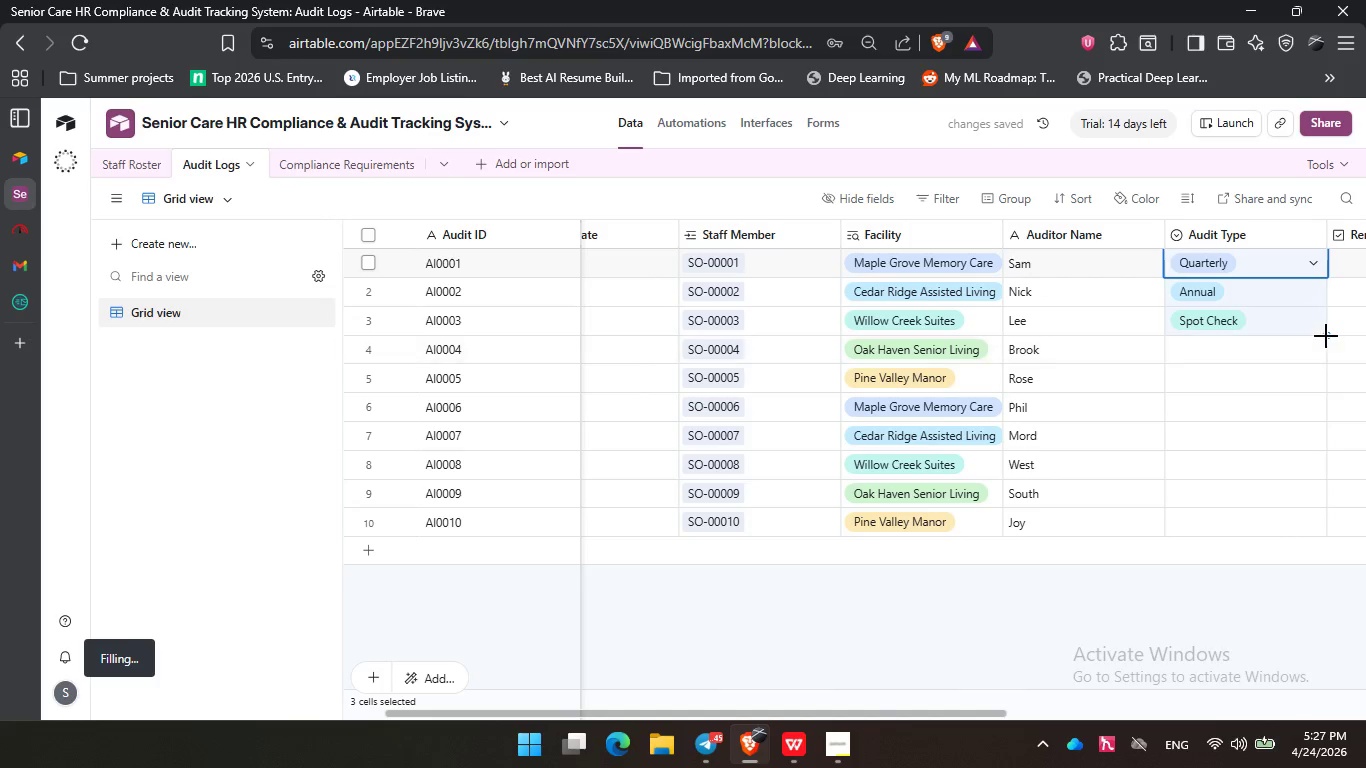 
left_click_drag(start_coordinate=[1326, 336], to_coordinate=[1282, 520])
 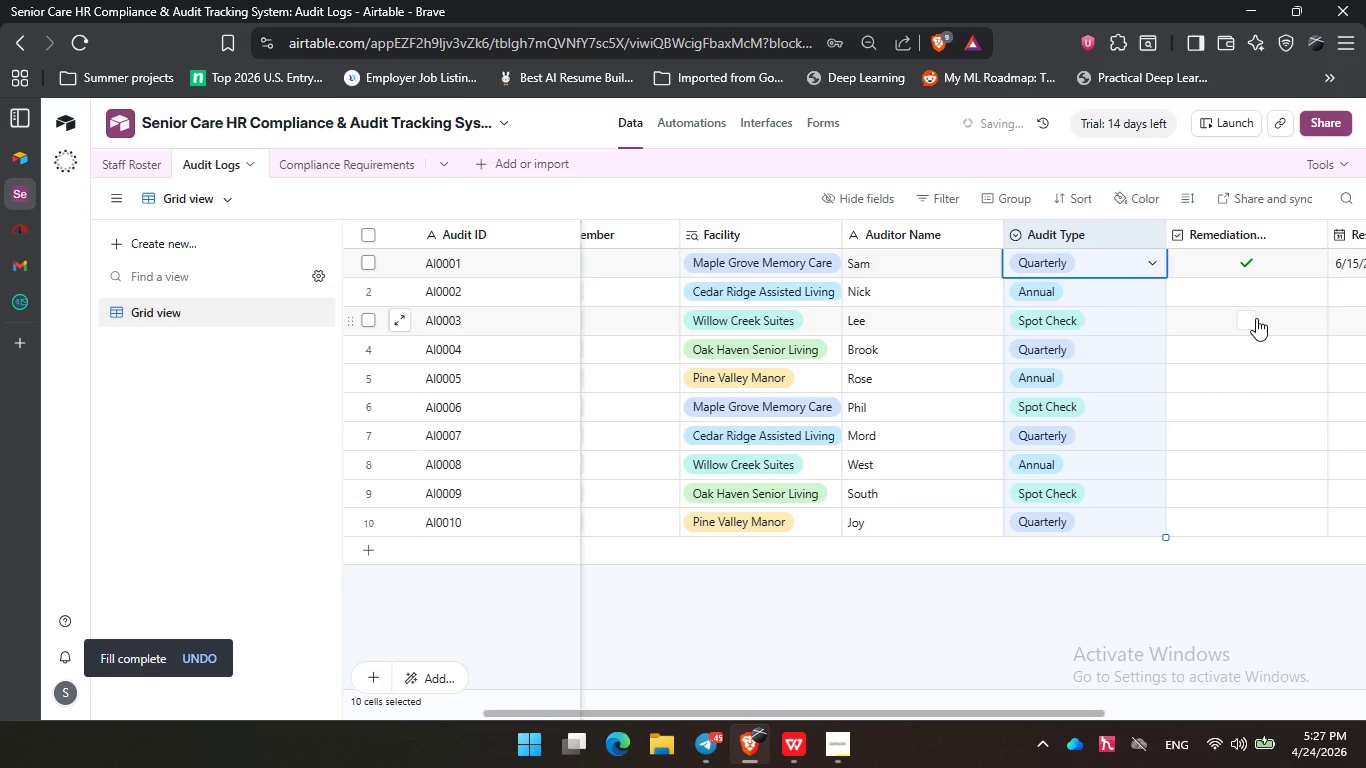 
left_click([1247, 326])
 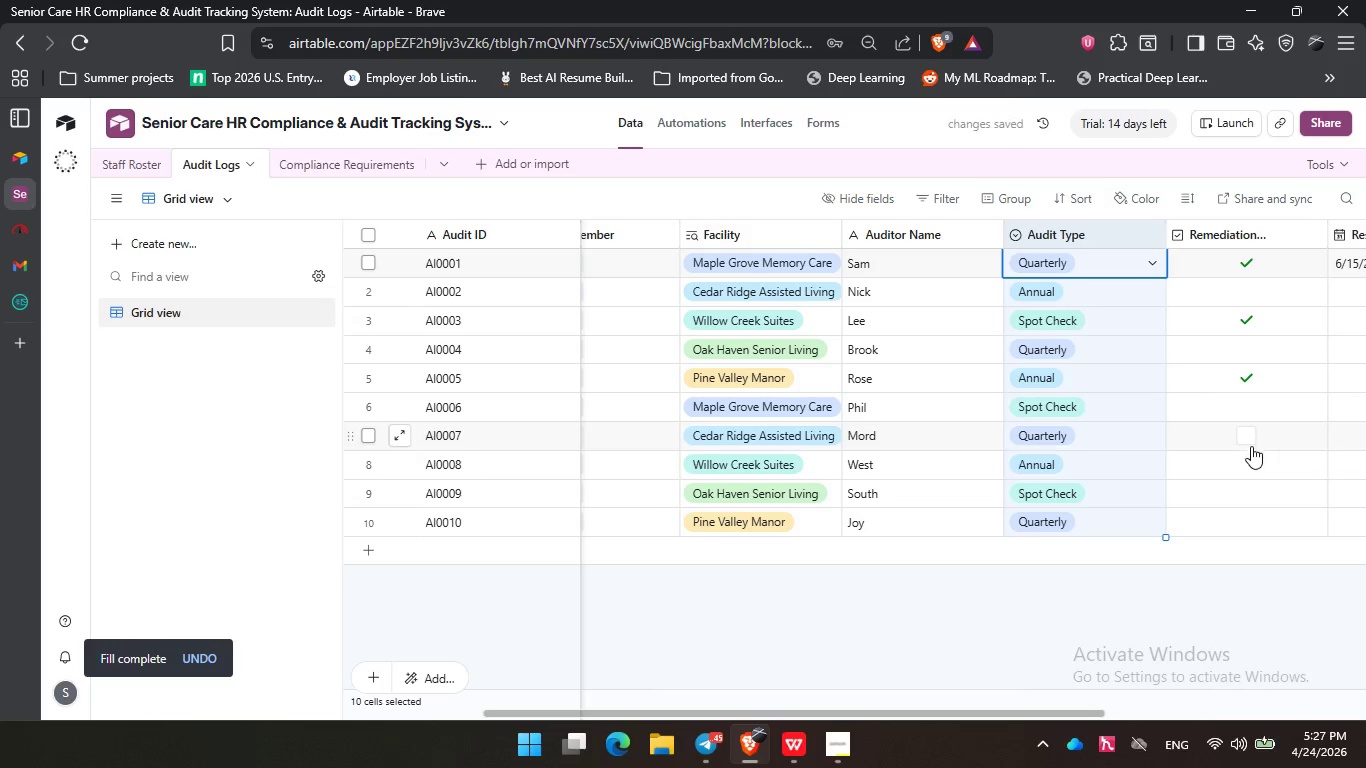 
left_click([1251, 470])
 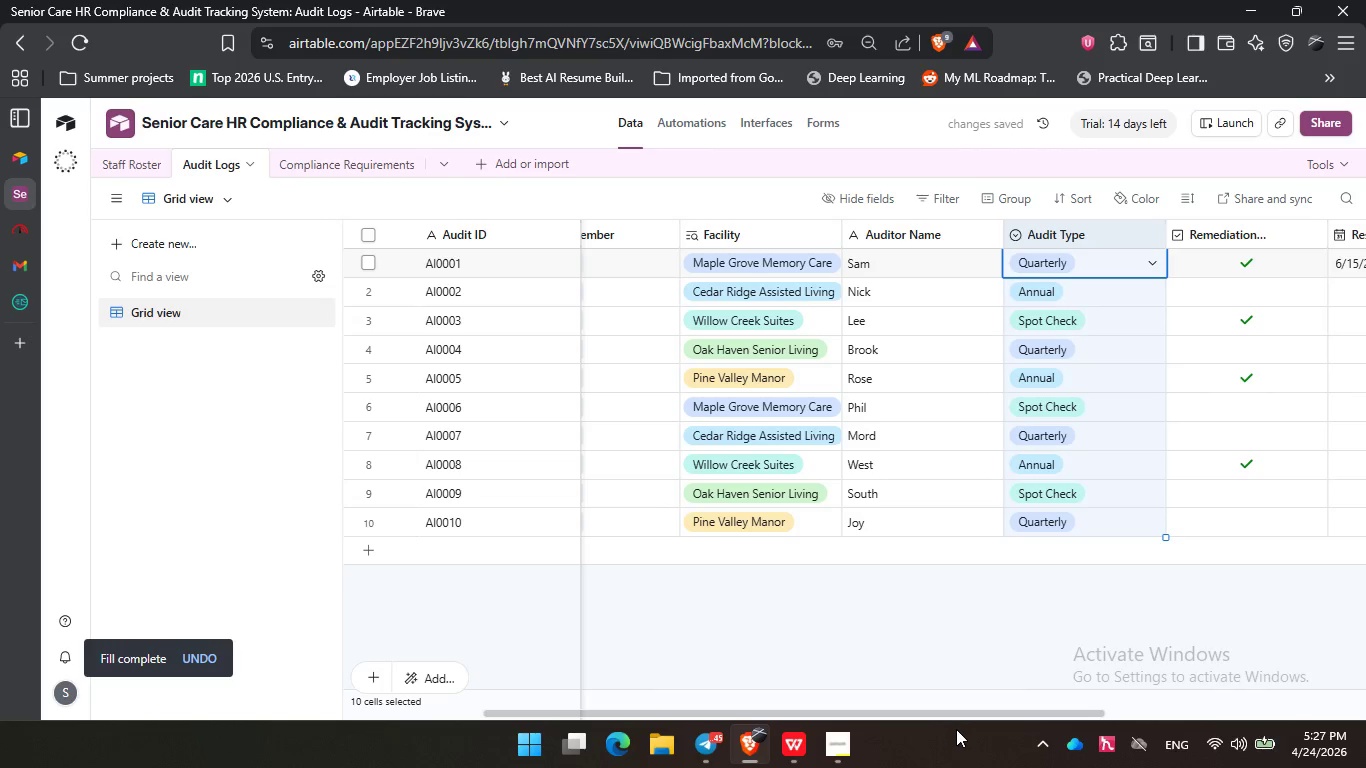 
left_click_drag(start_coordinate=[958, 715], to_coordinate=[869, 694])
 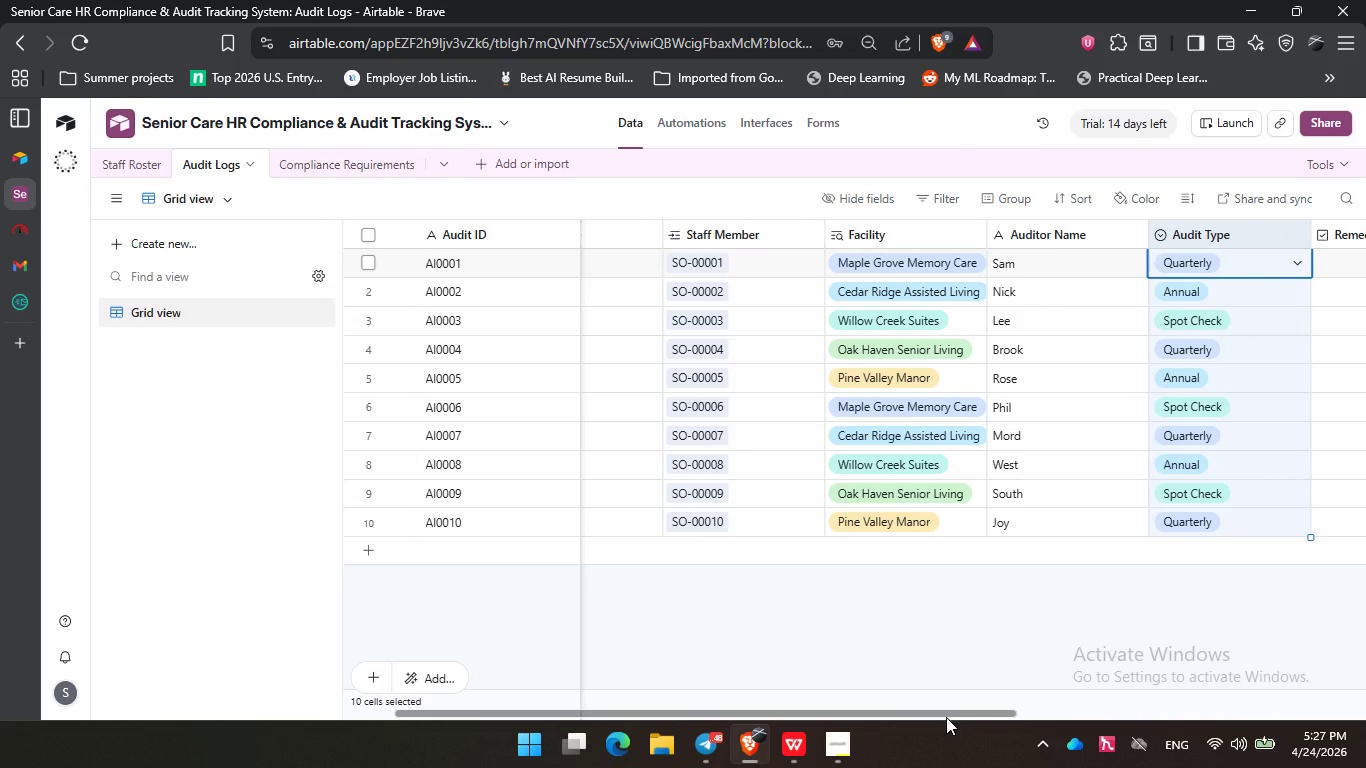 
wait(8.34)
 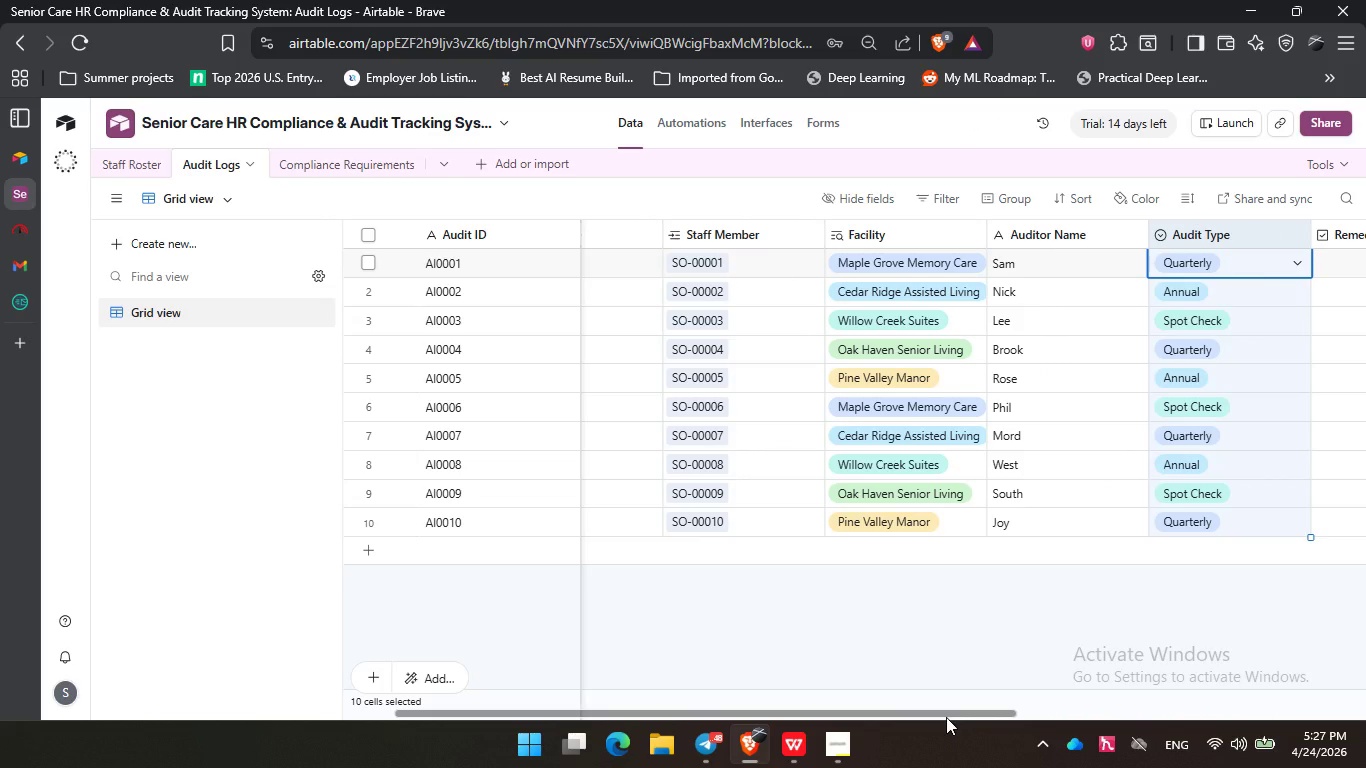 
left_click_drag(start_coordinate=[926, 716], to_coordinate=[755, 697])
 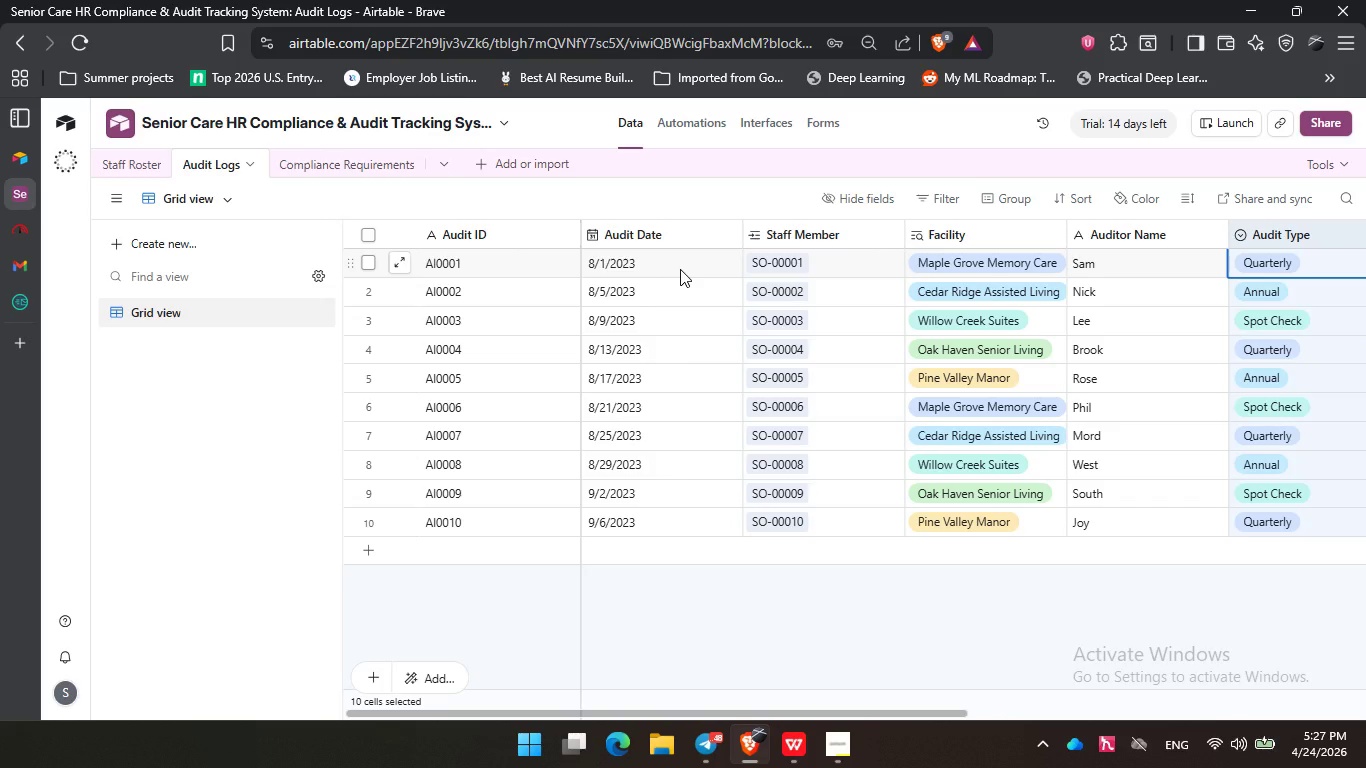 
left_click([680, 269])
 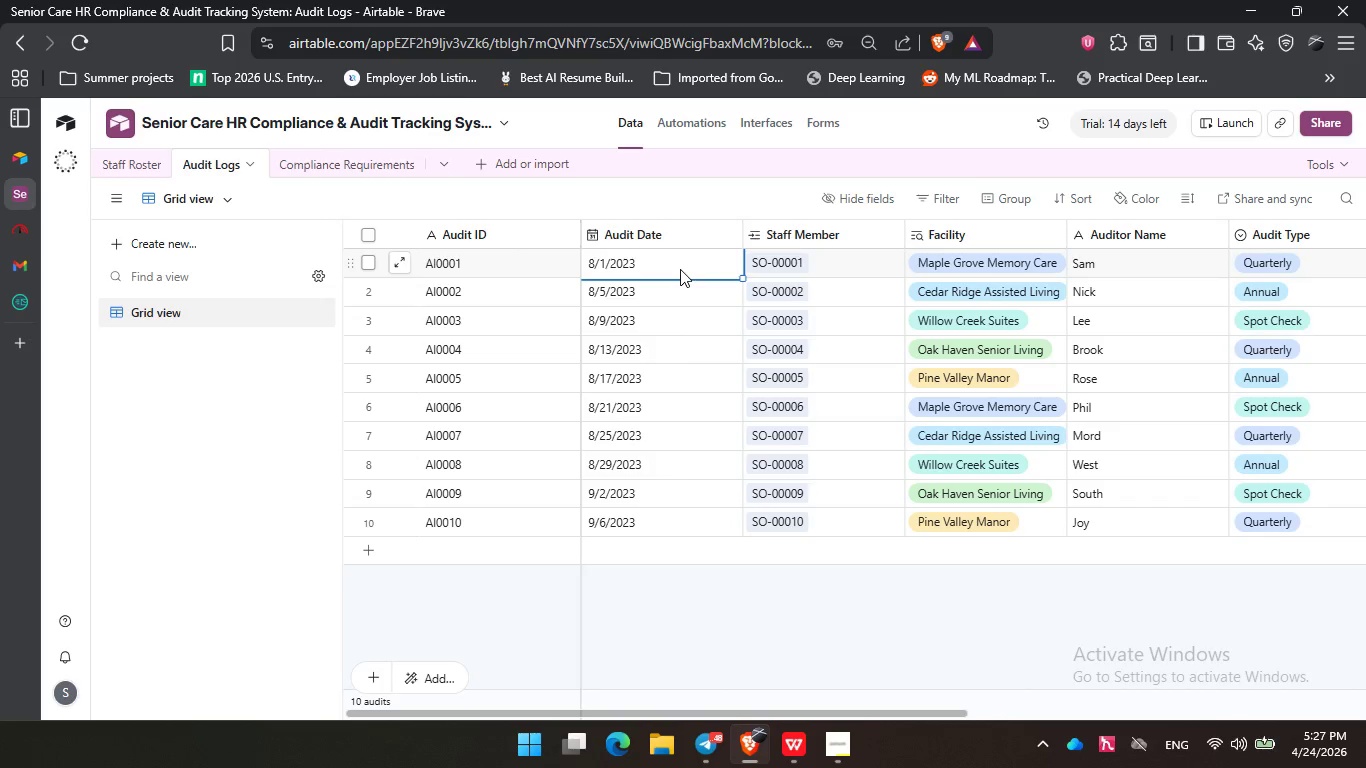 
key(Control+C)
 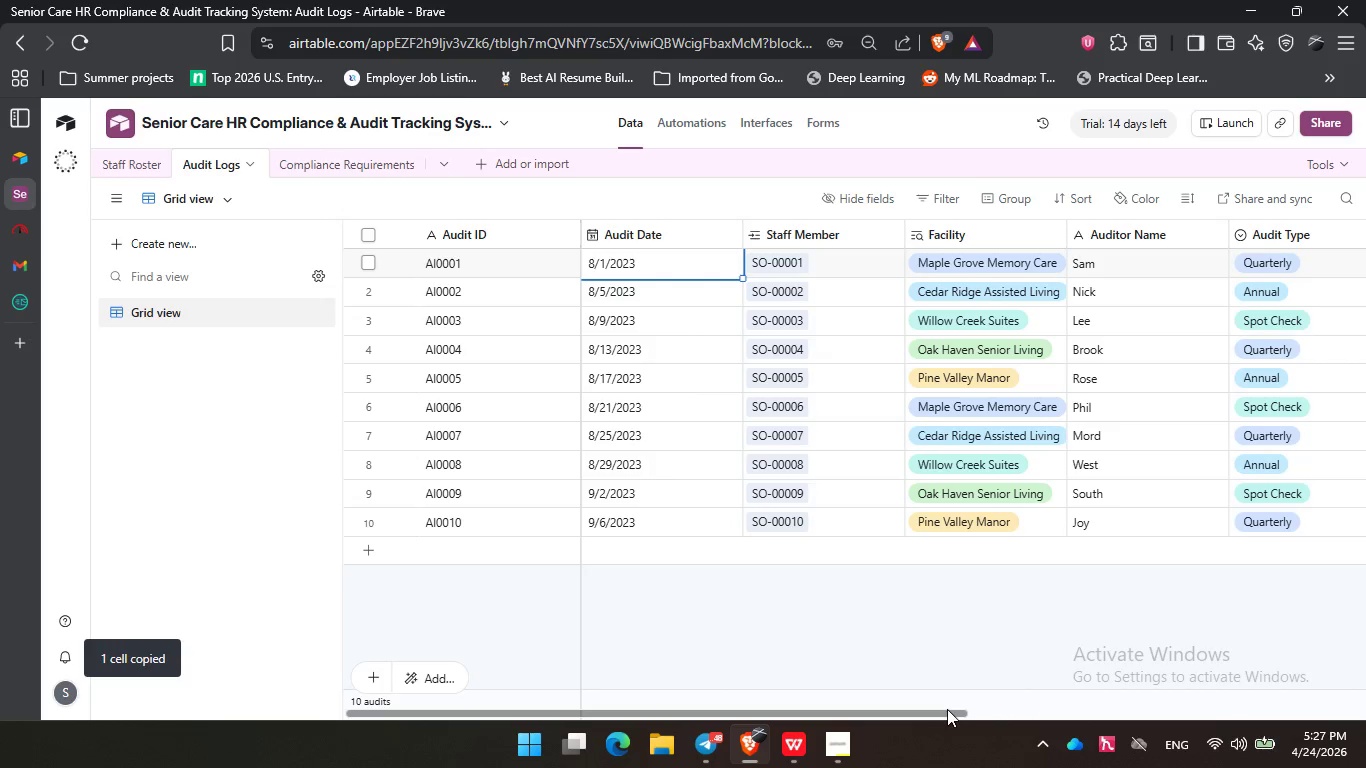 
left_click_drag(start_coordinate=[943, 712], to_coordinate=[1220, 684])
 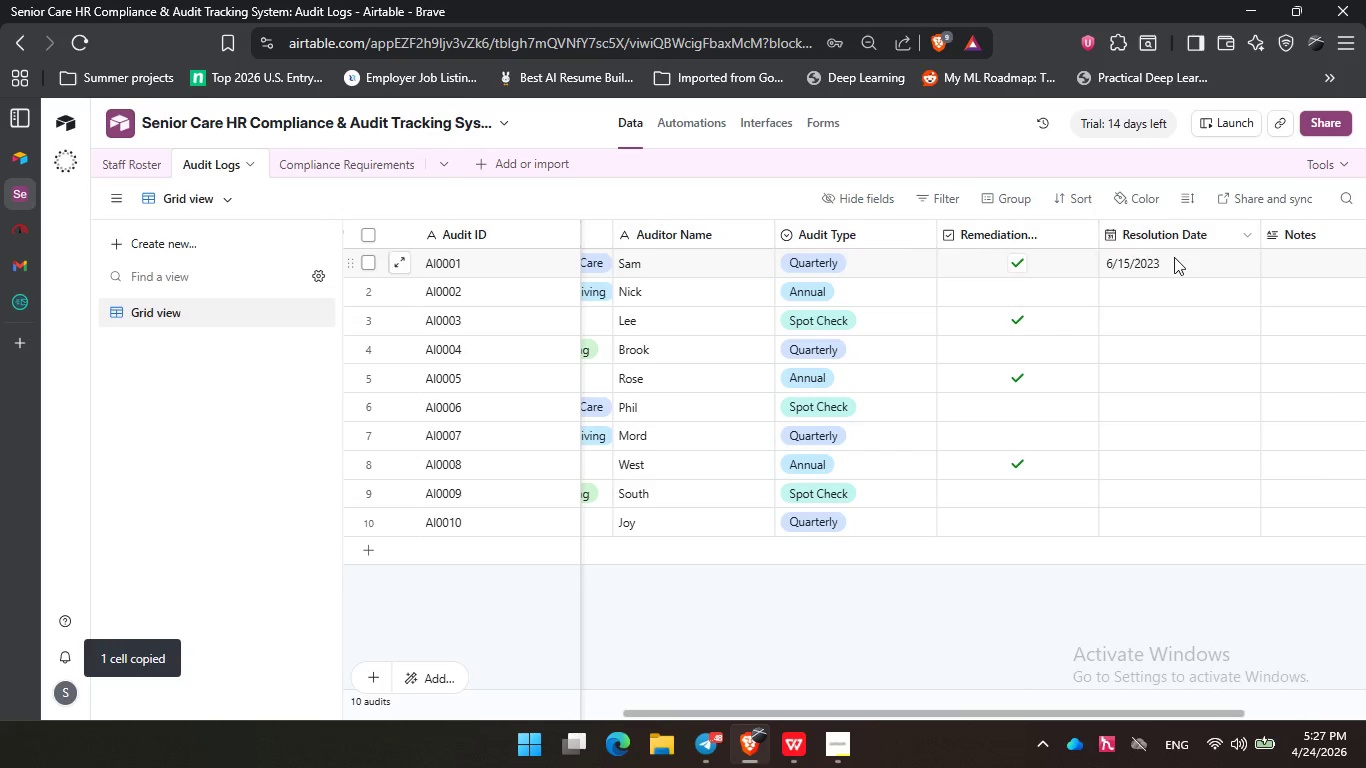 
left_click([1178, 259])
 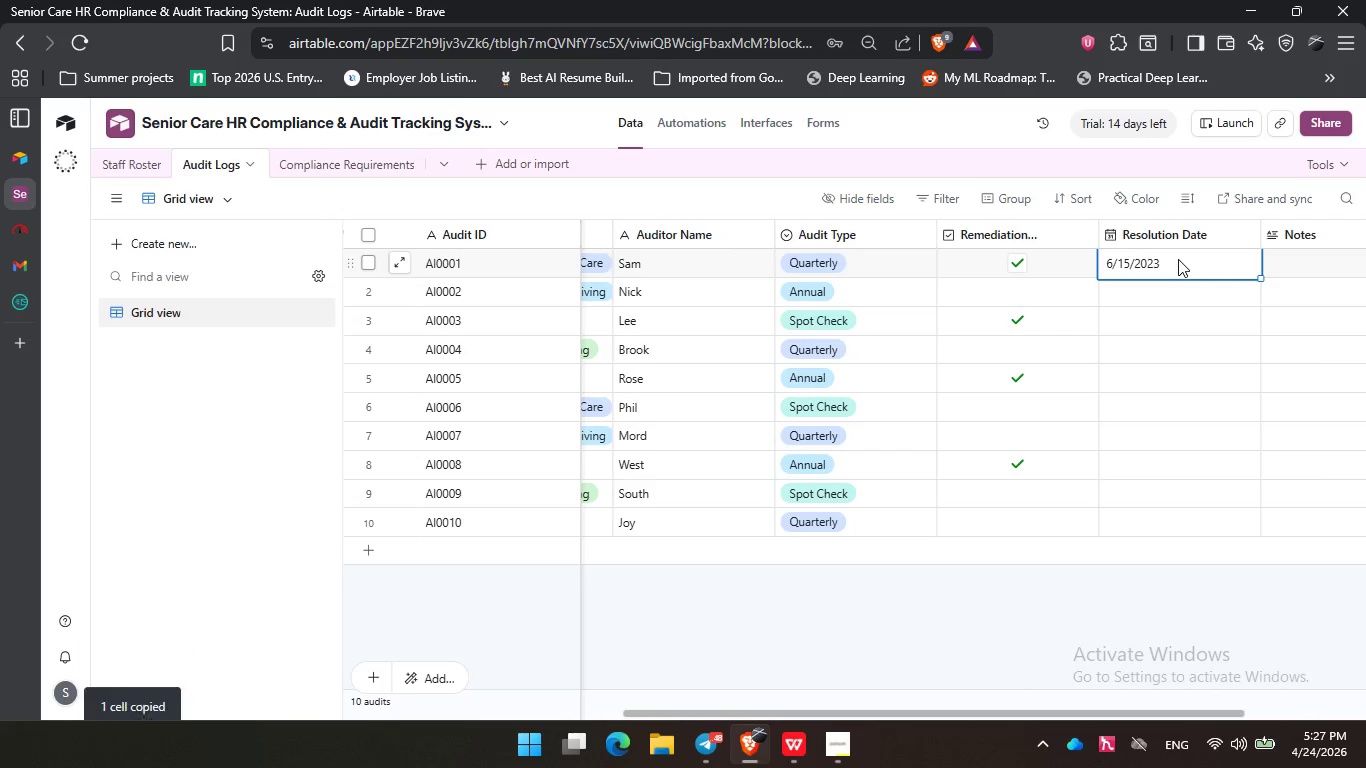 
key(Control+V)
 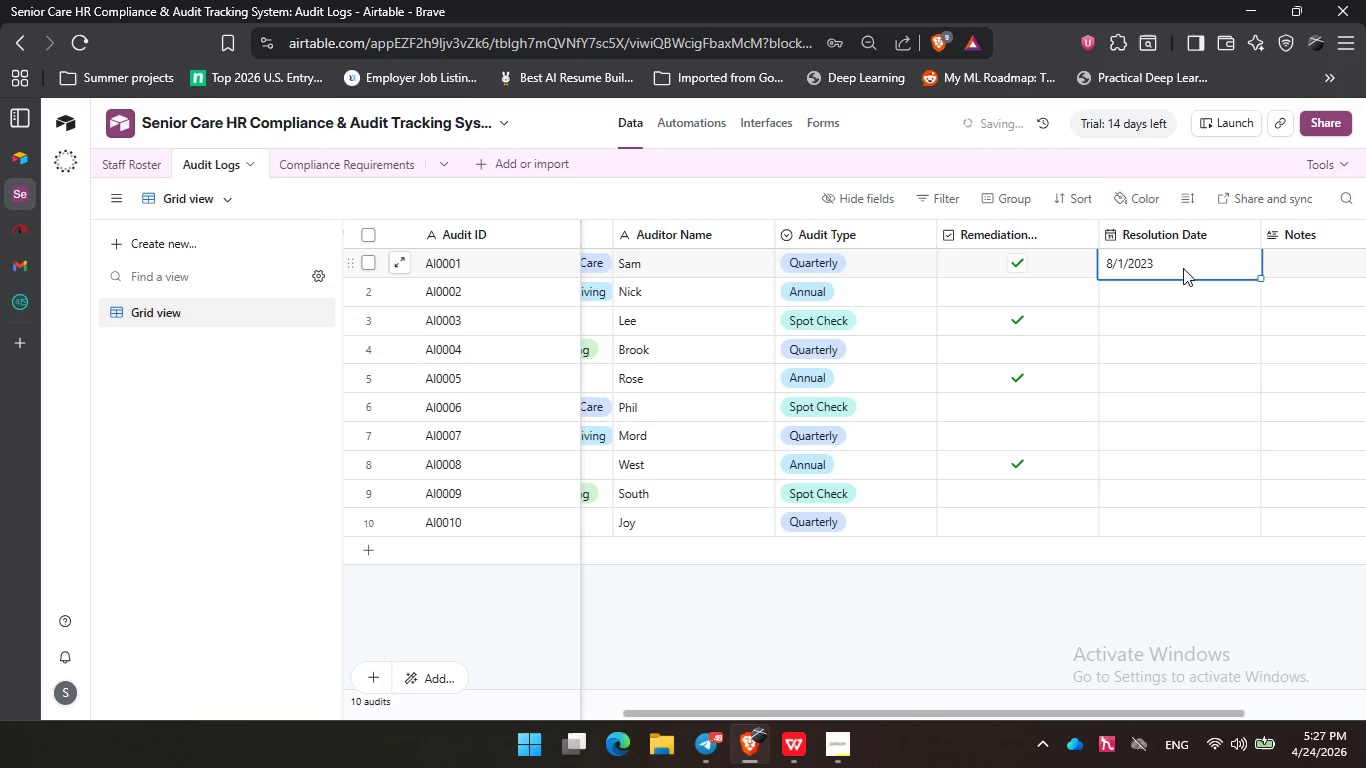 
left_click([1174, 264])
 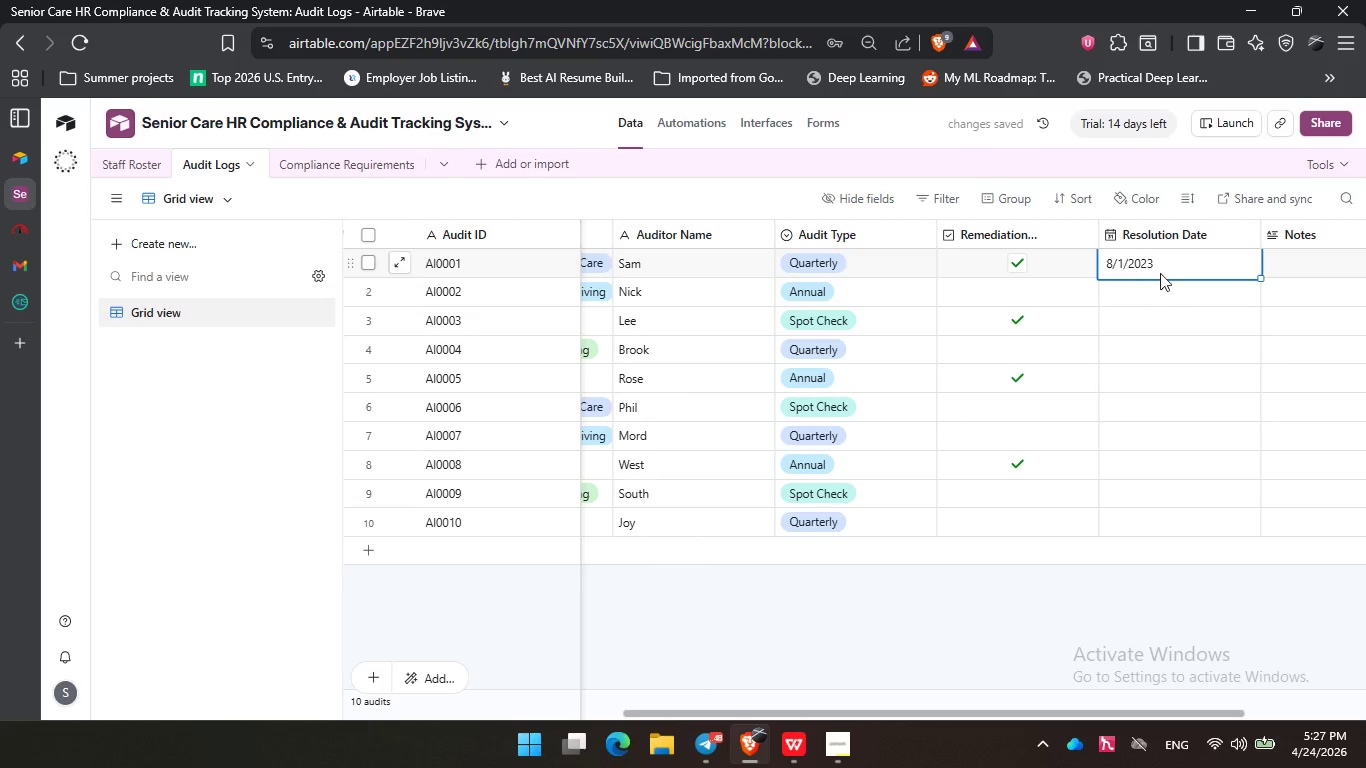 
left_click([1165, 291])
 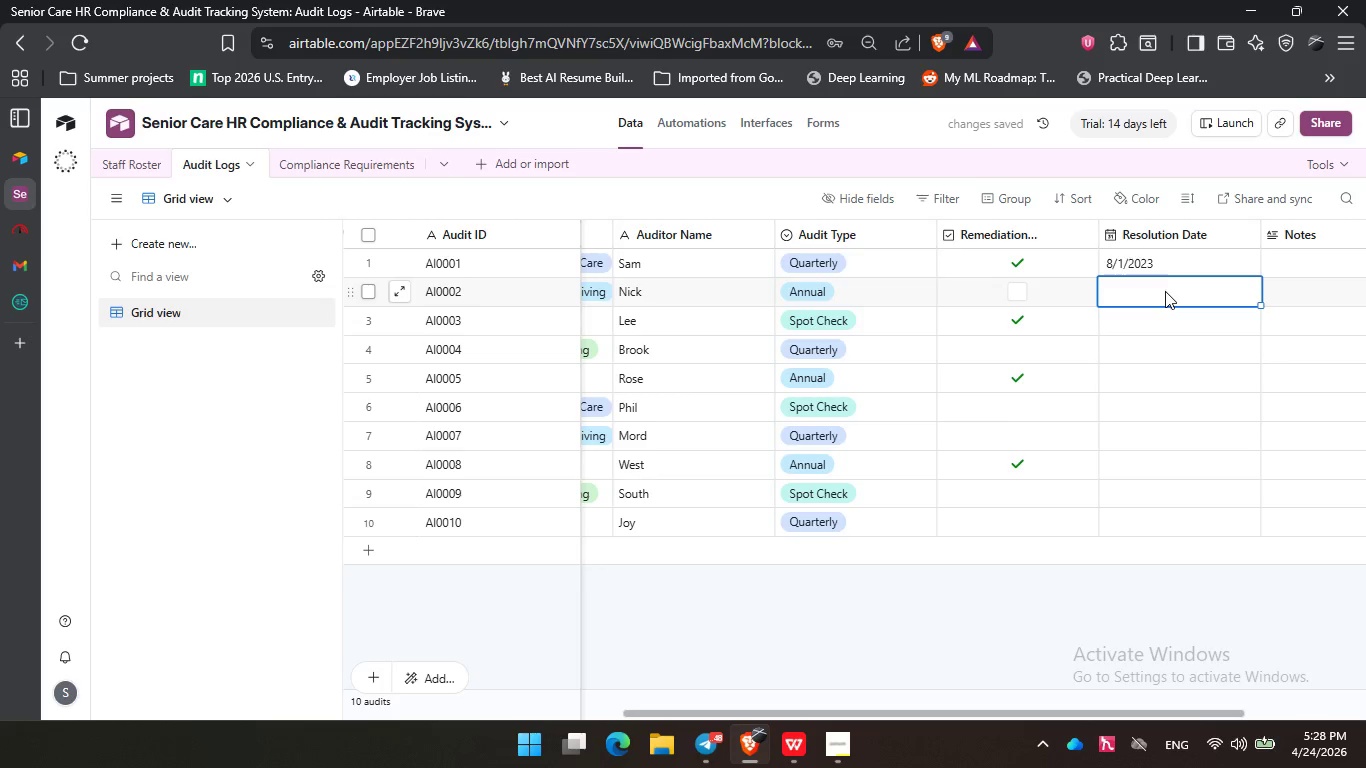 
key(Control+V)
 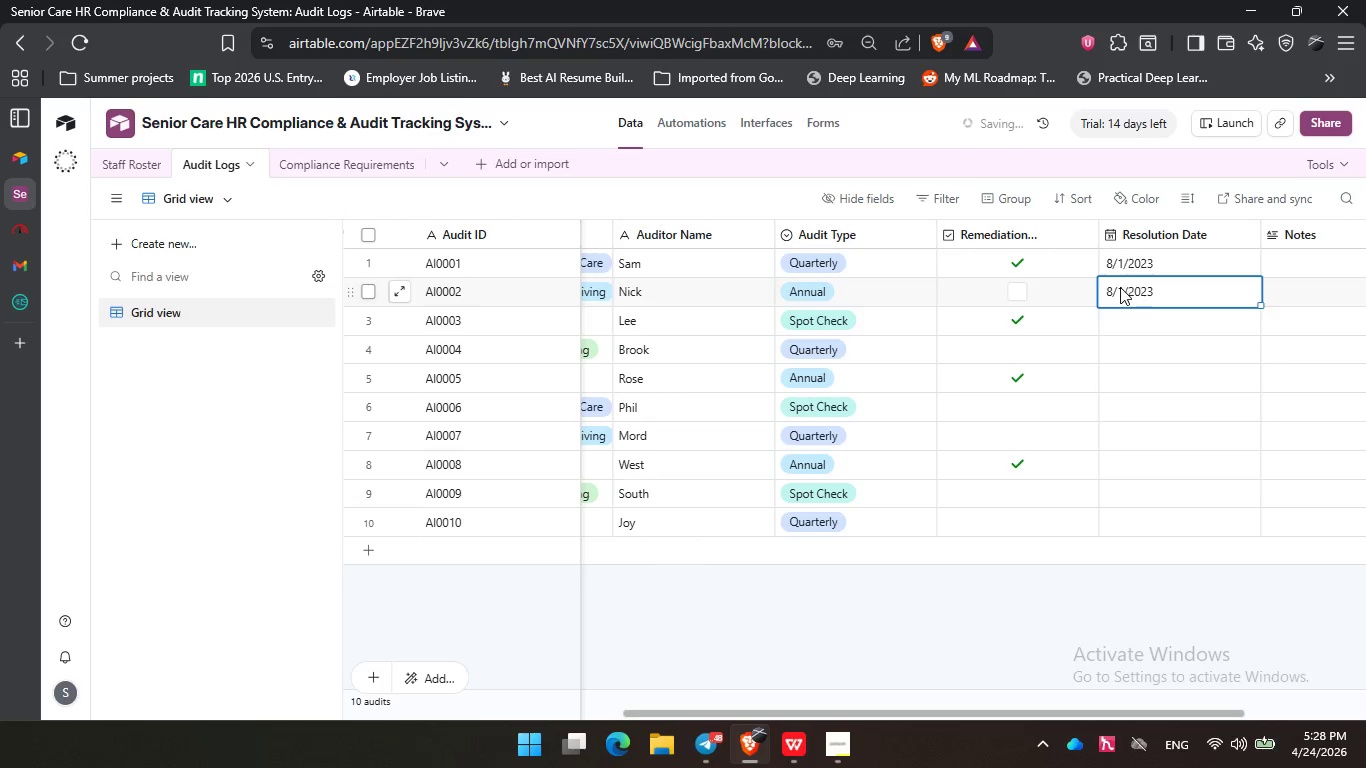 
double_click([1124, 286])
 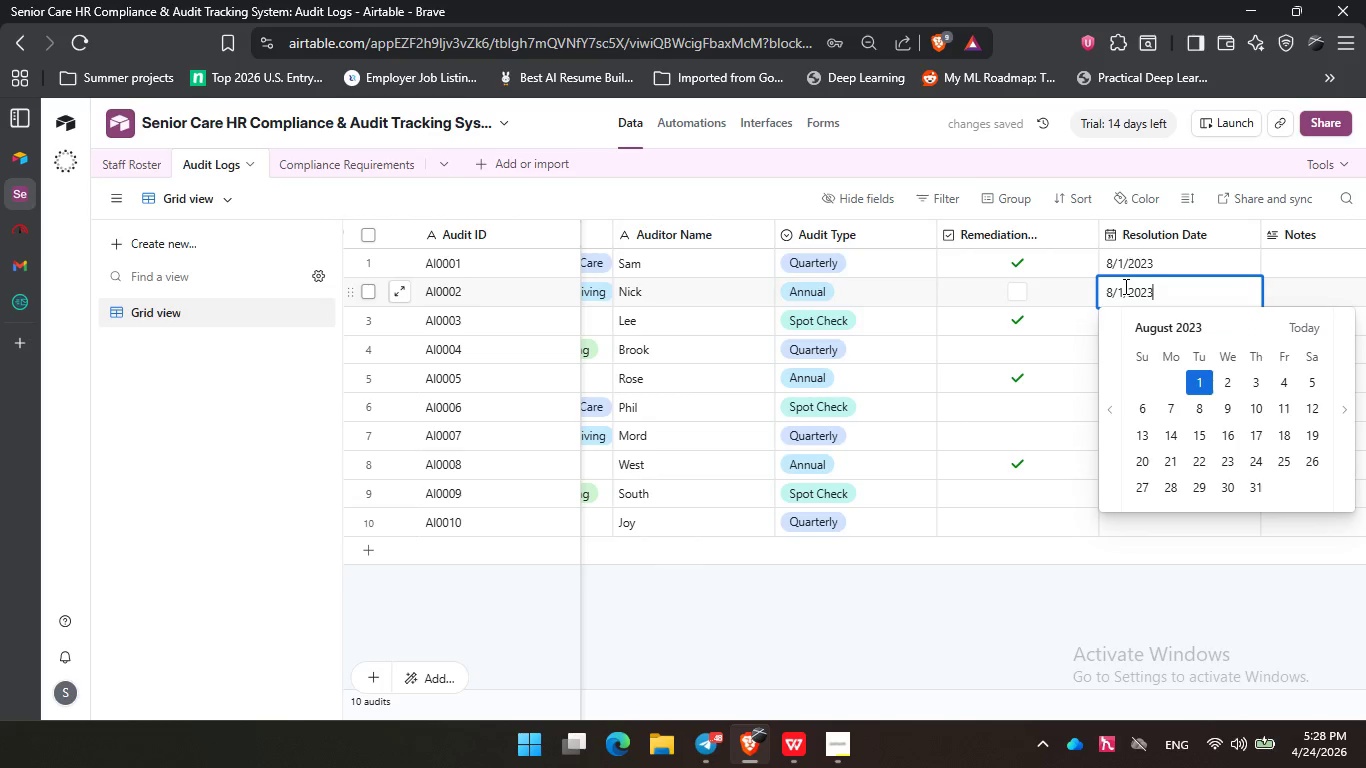 
triple_click([1124, 286])
 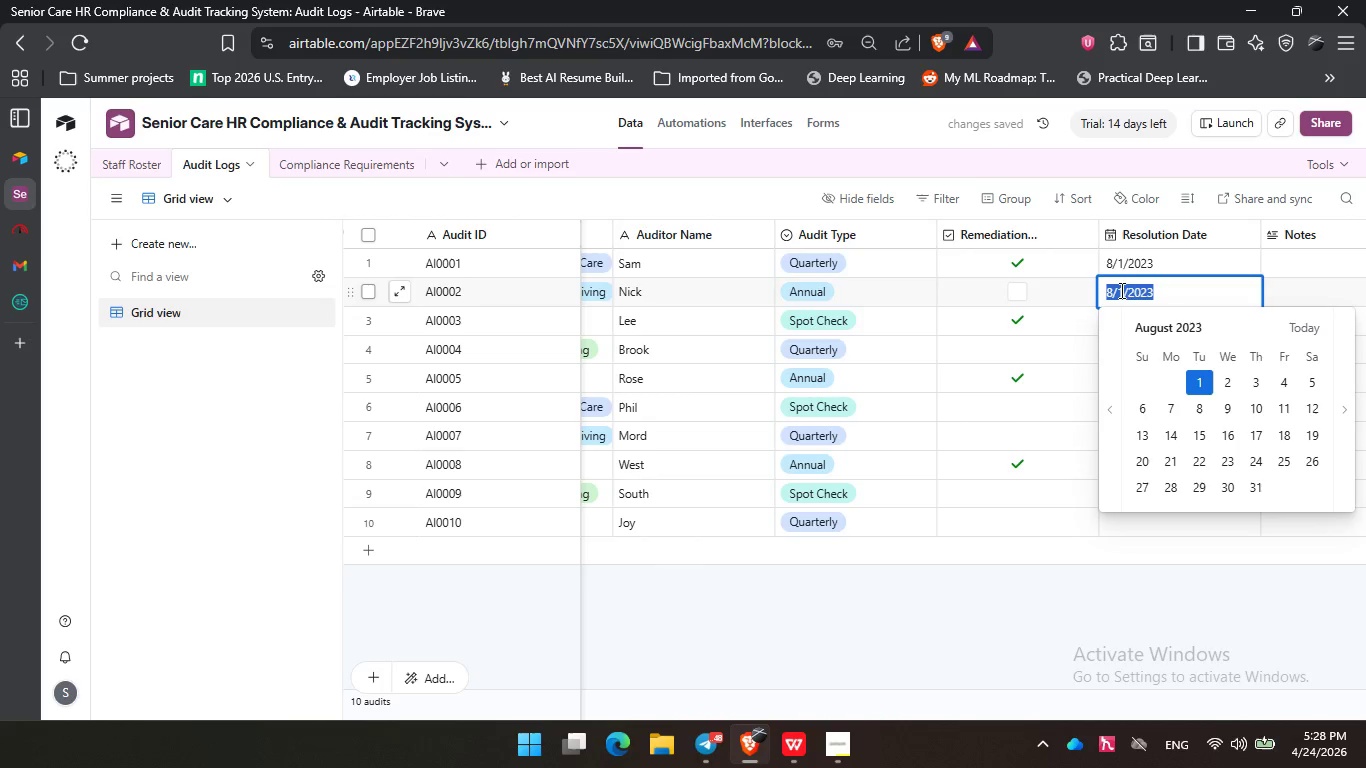 
left_click([1123, 293])
 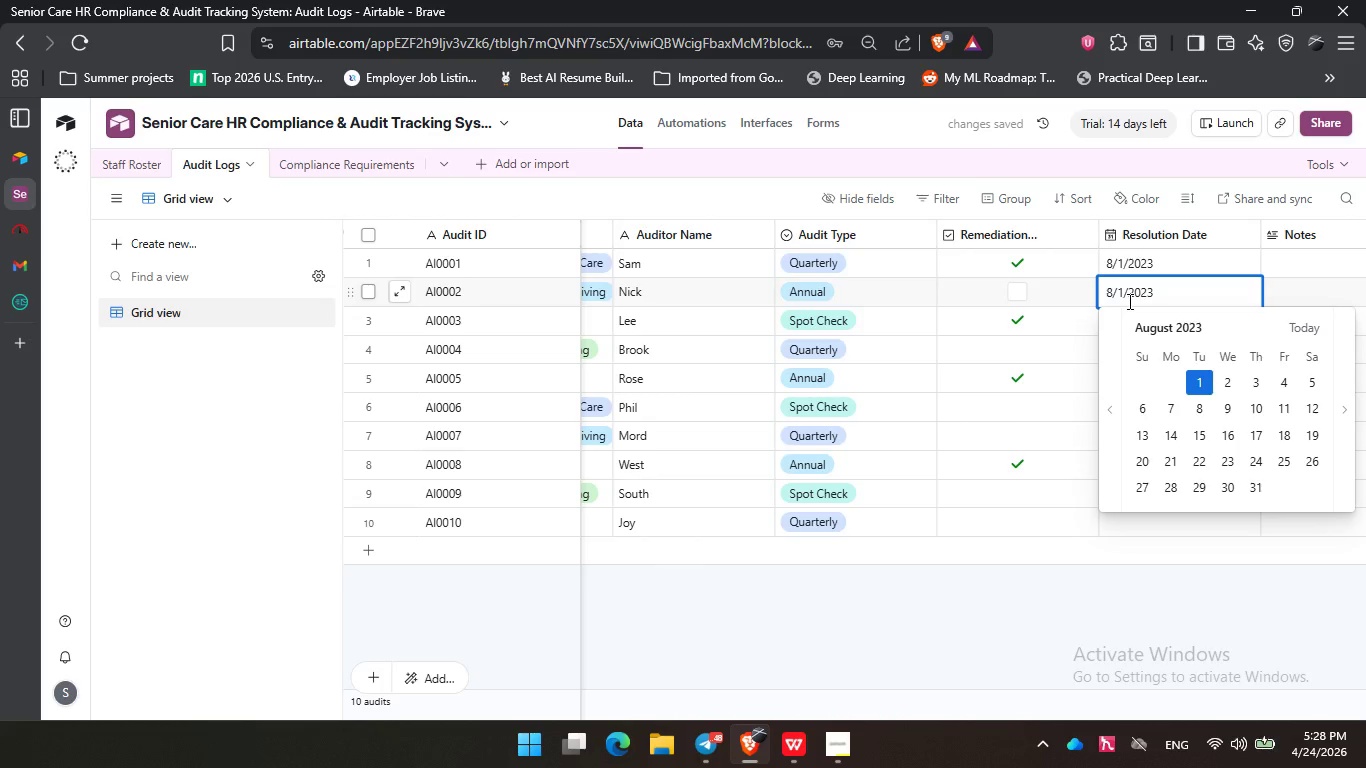 
key(Numpad1)
 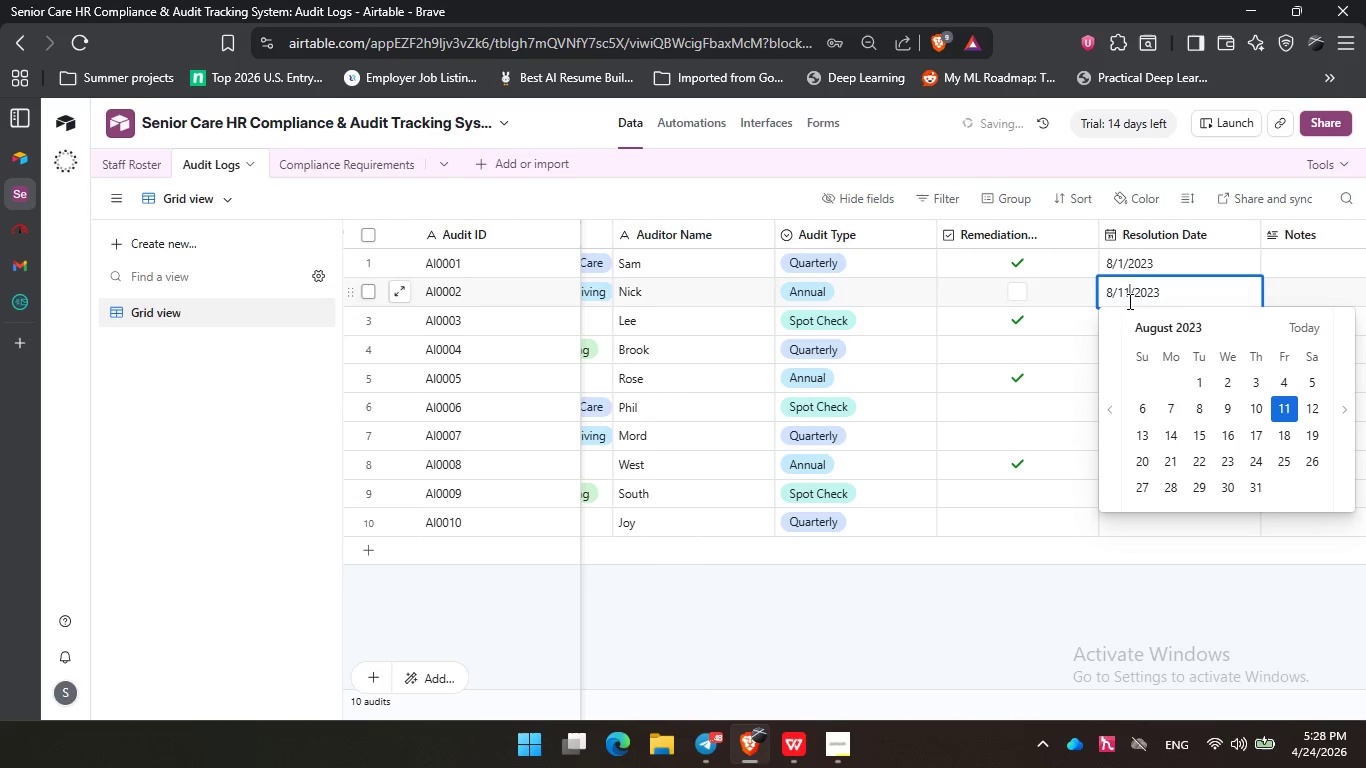 
left_click([1341, 274])